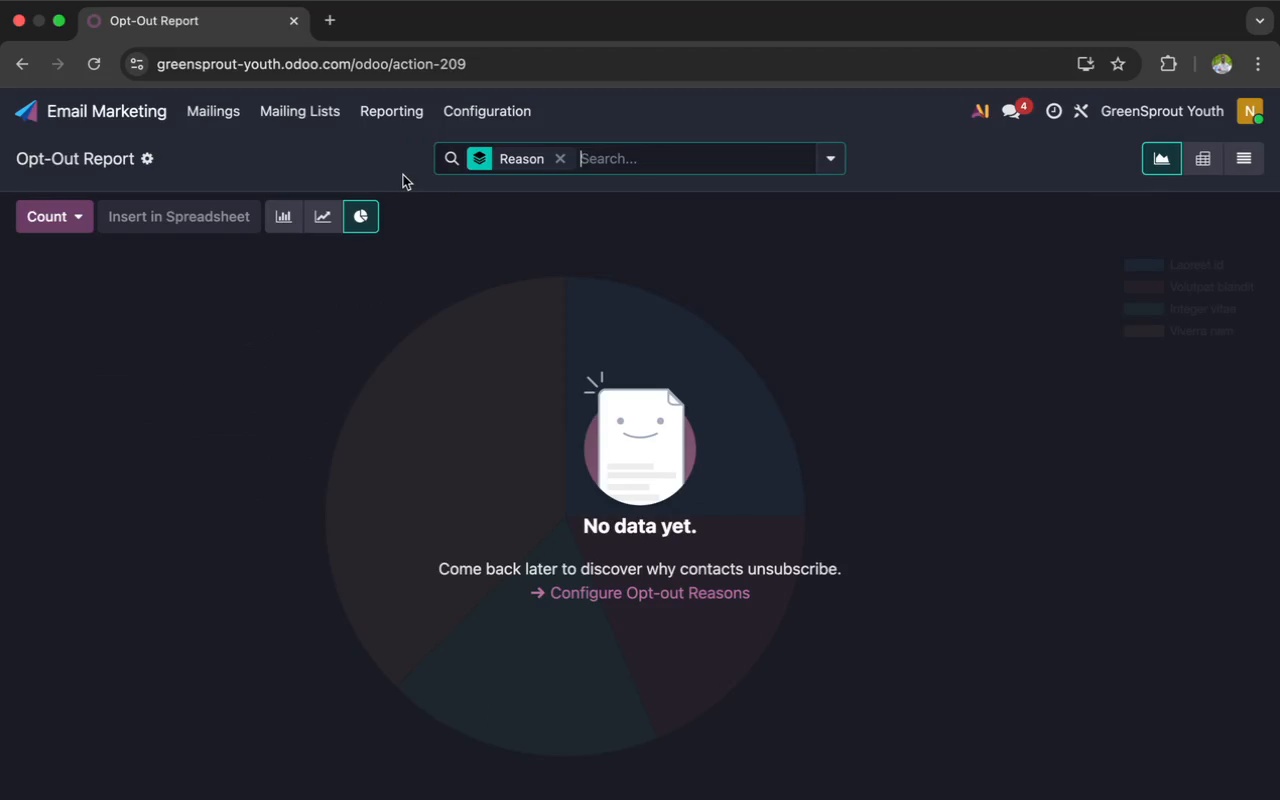 
left_click([602, 592])
 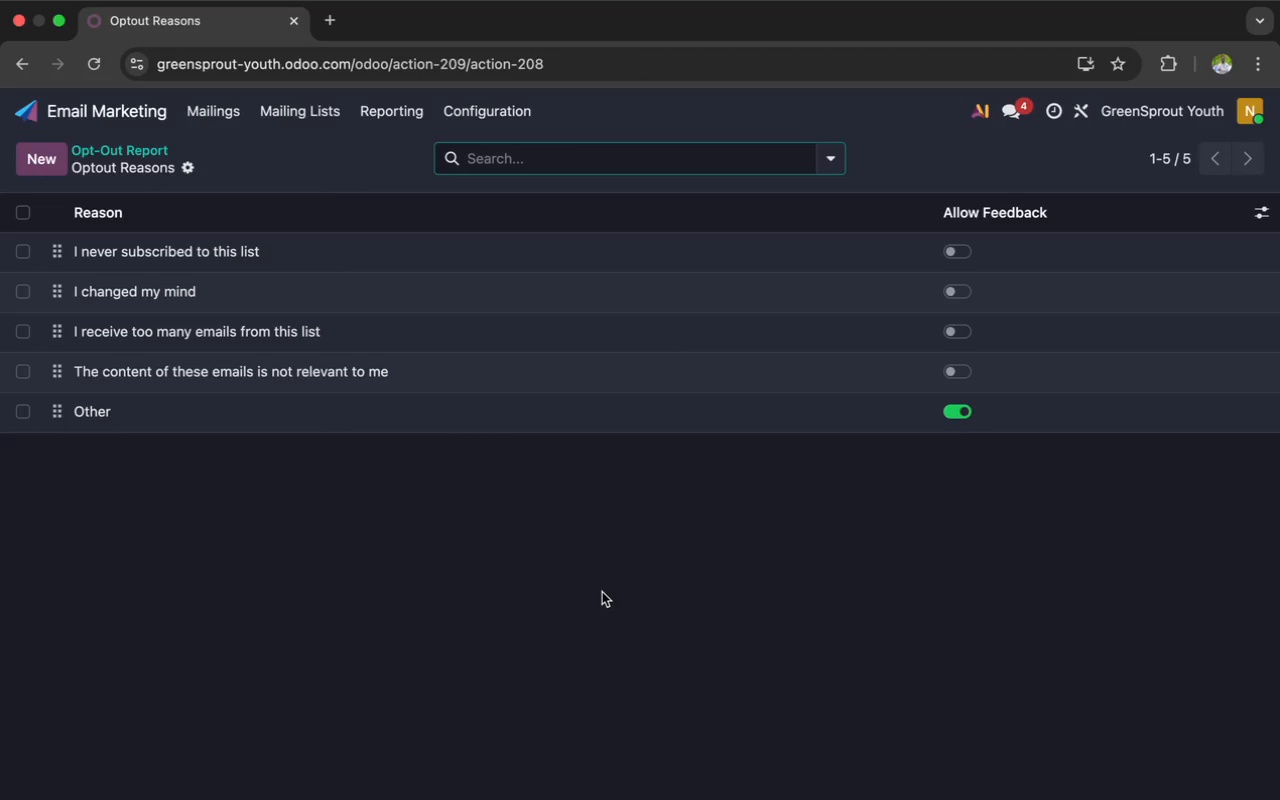 
wait(16.23)
 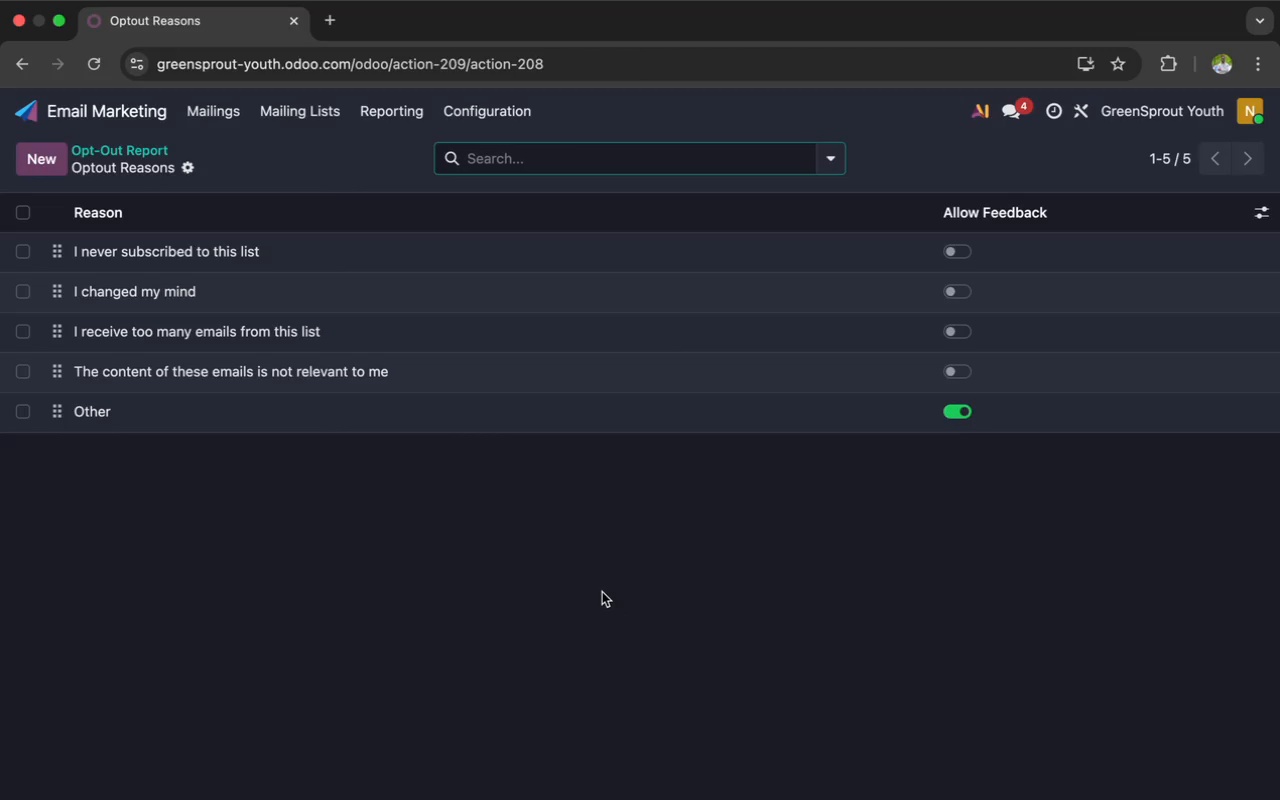 
left_click([951, 249])
 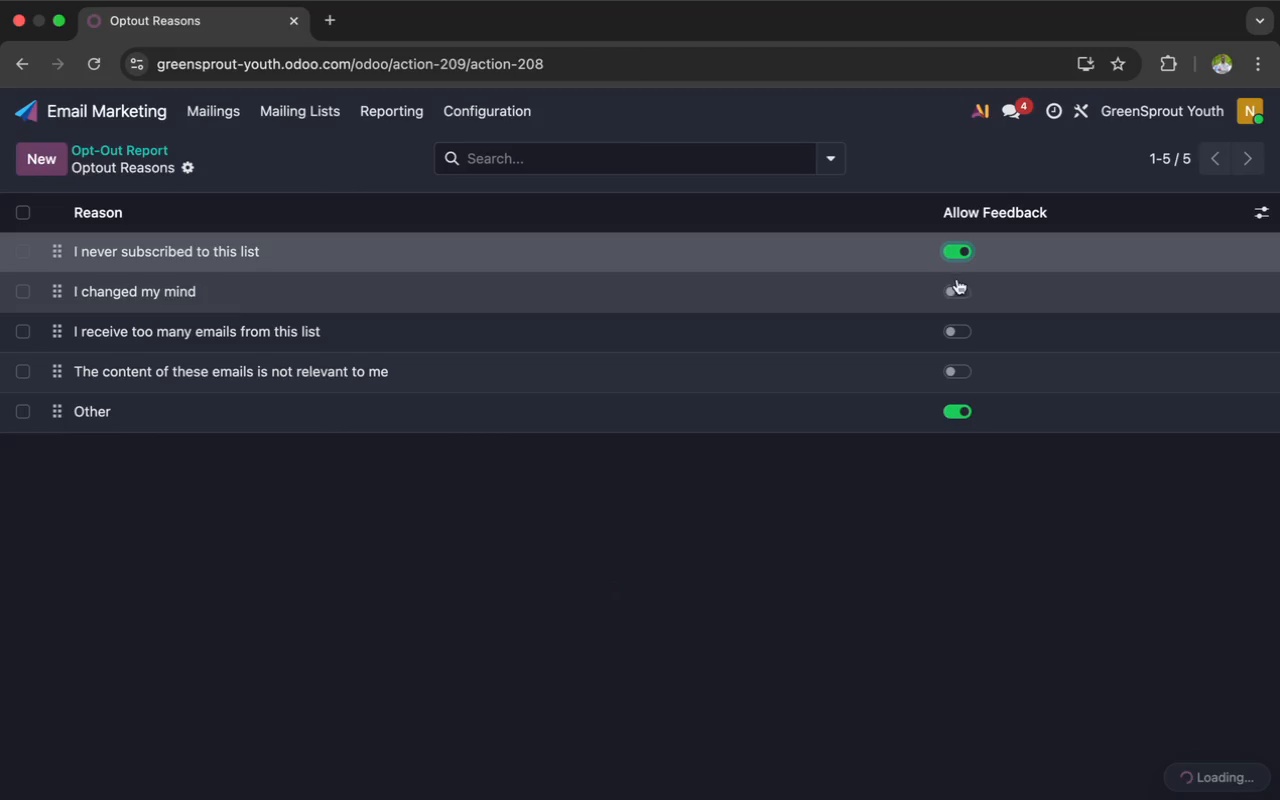 
left_click([958, 285])
 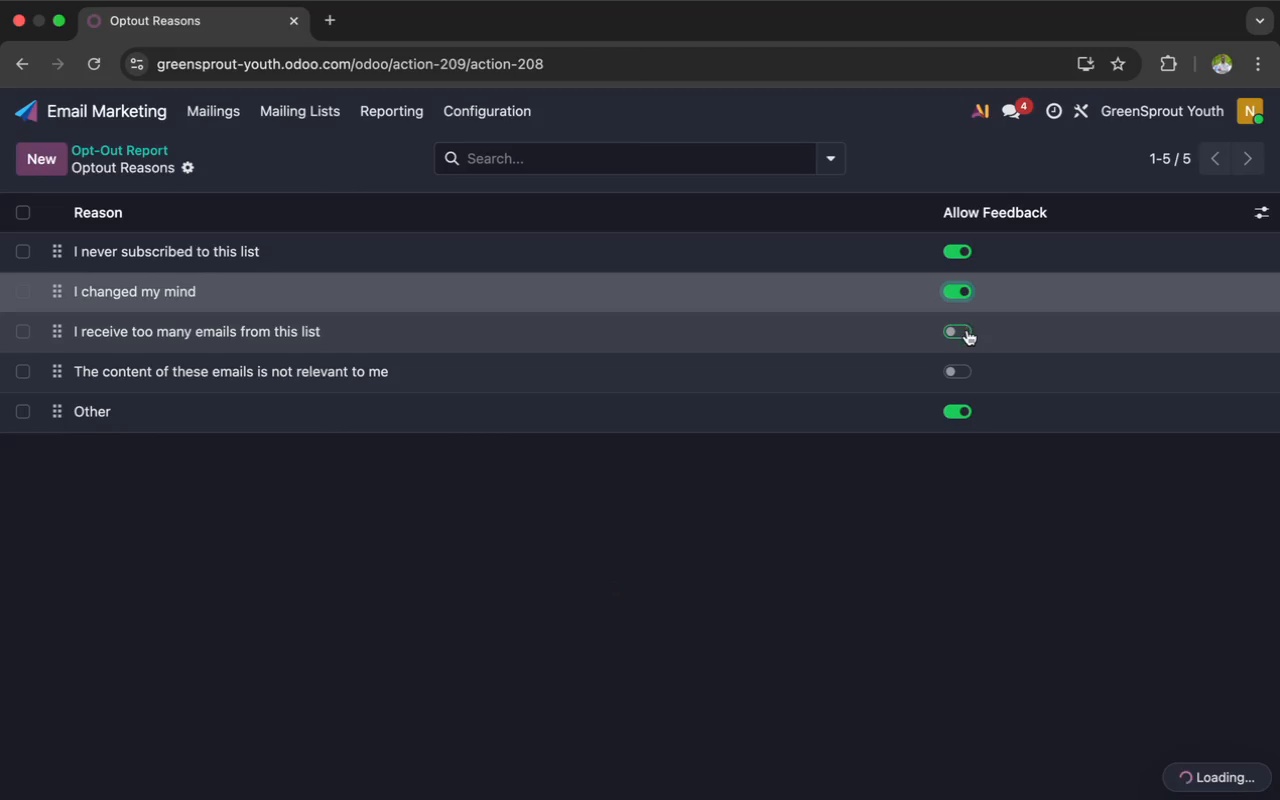 
left_click([963, 332])
 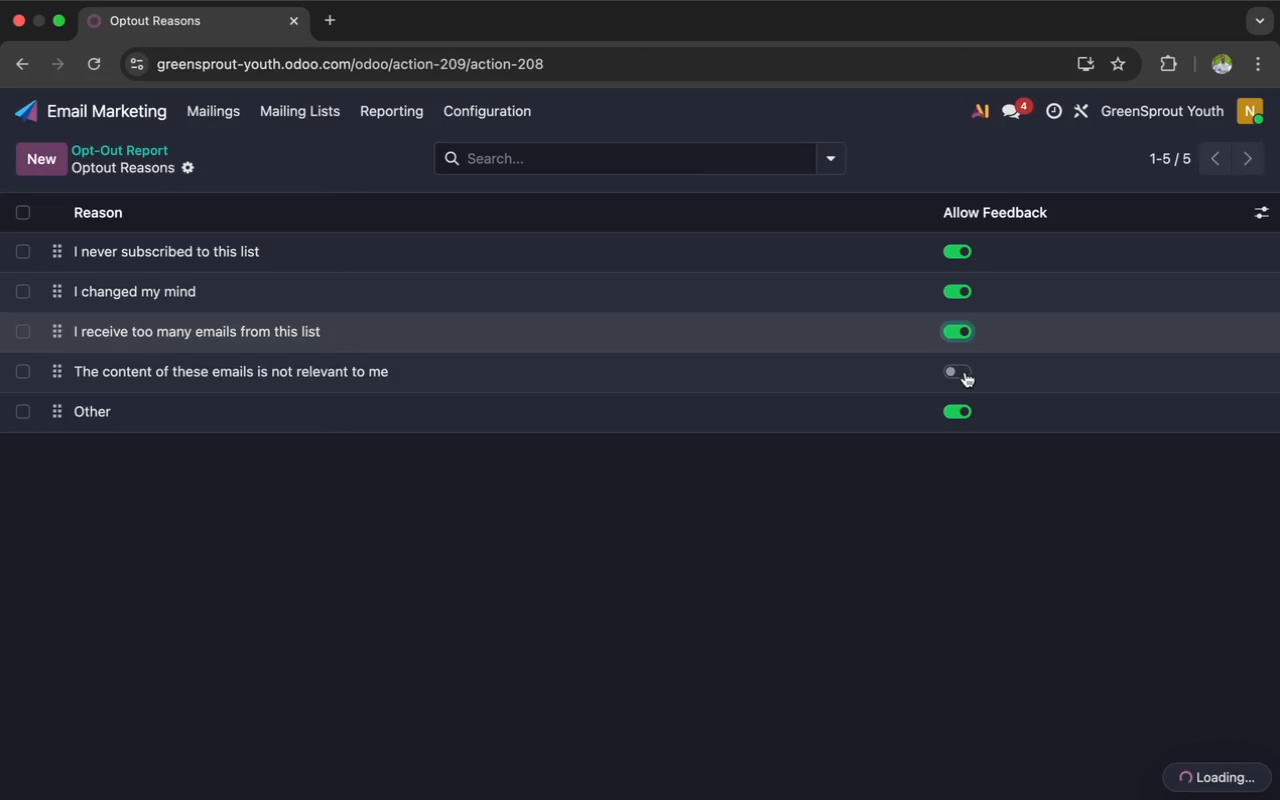 
left_click([965, 374])
 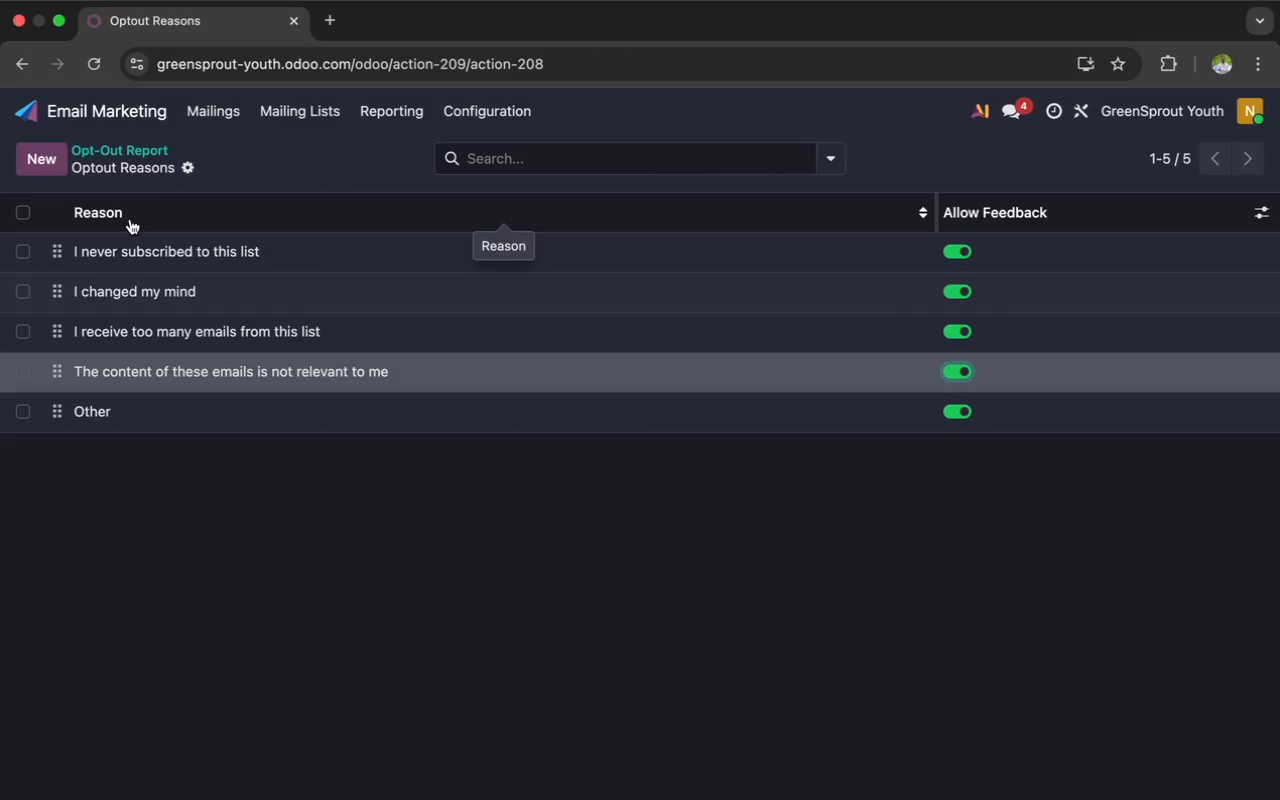 
wait(6.17)
 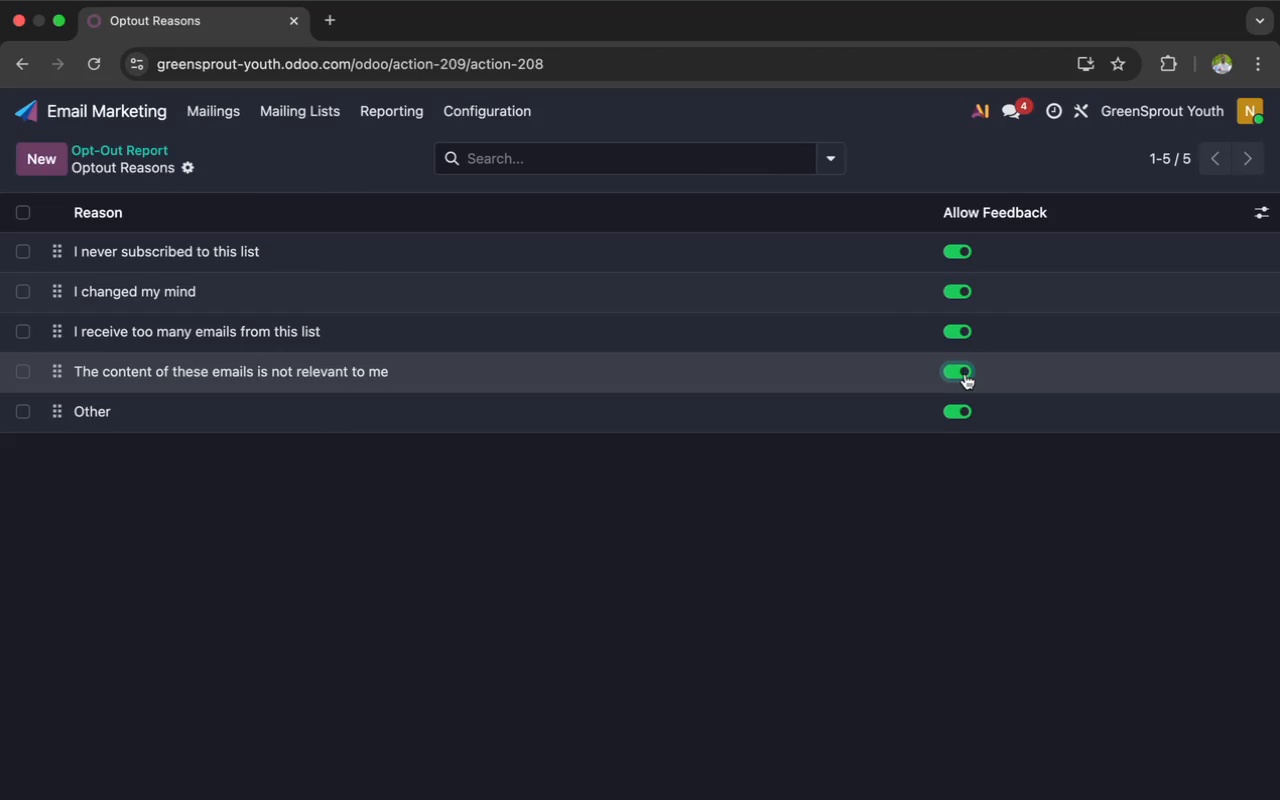 
left_click([51, 158])
 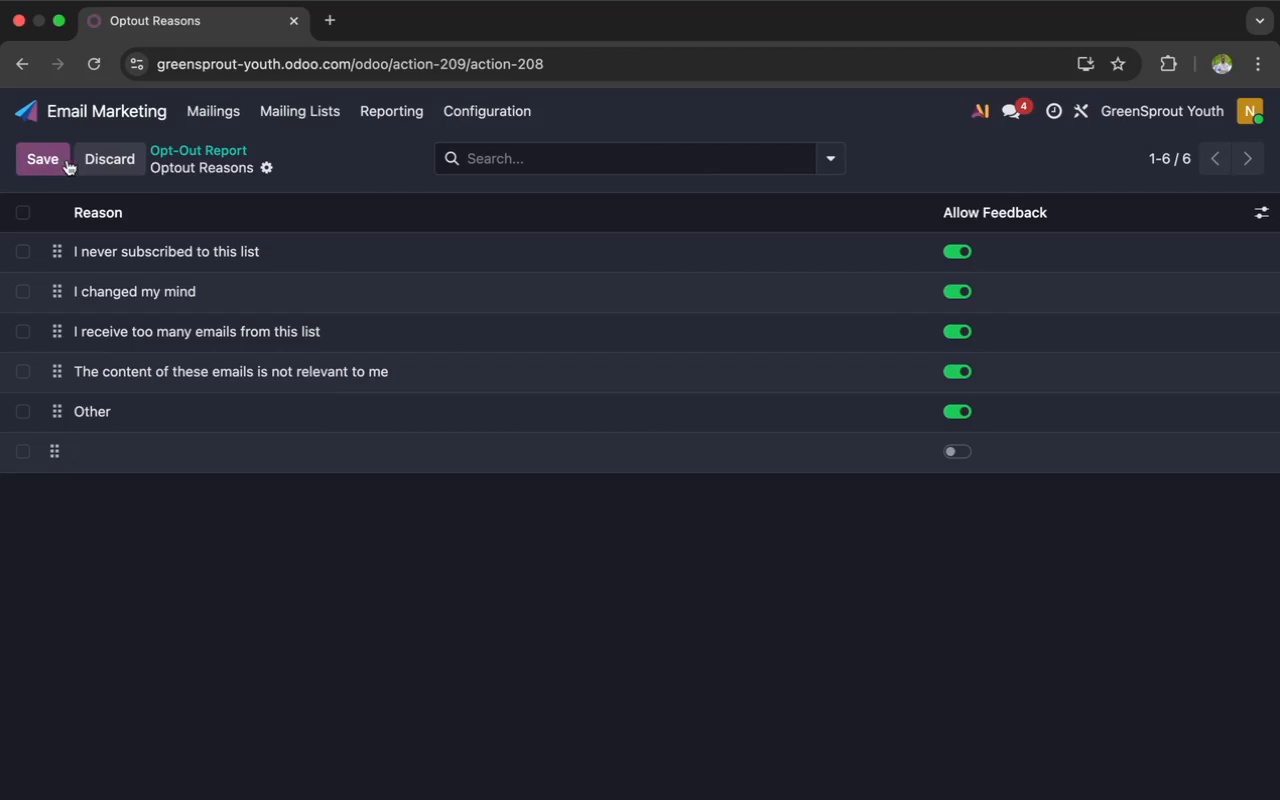 
left_click([100, 156])
 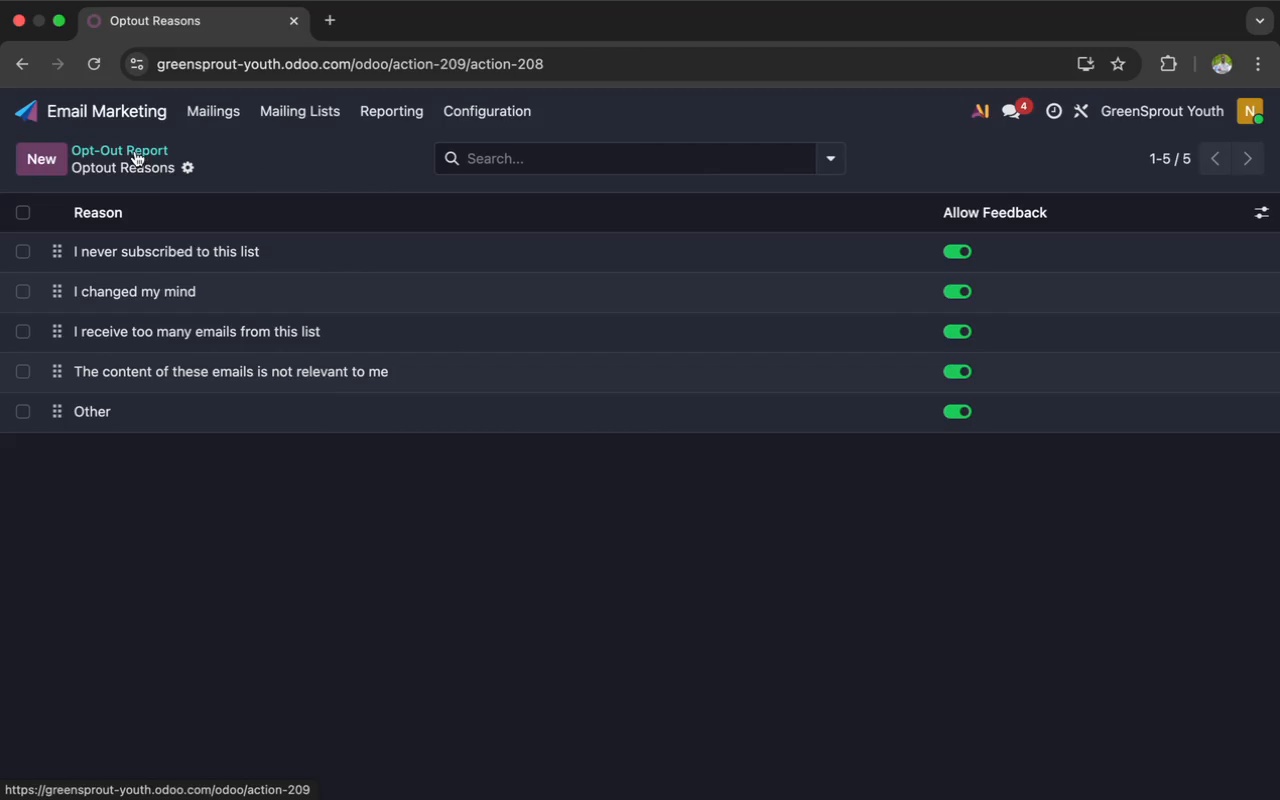 
left_click([134, 151])
 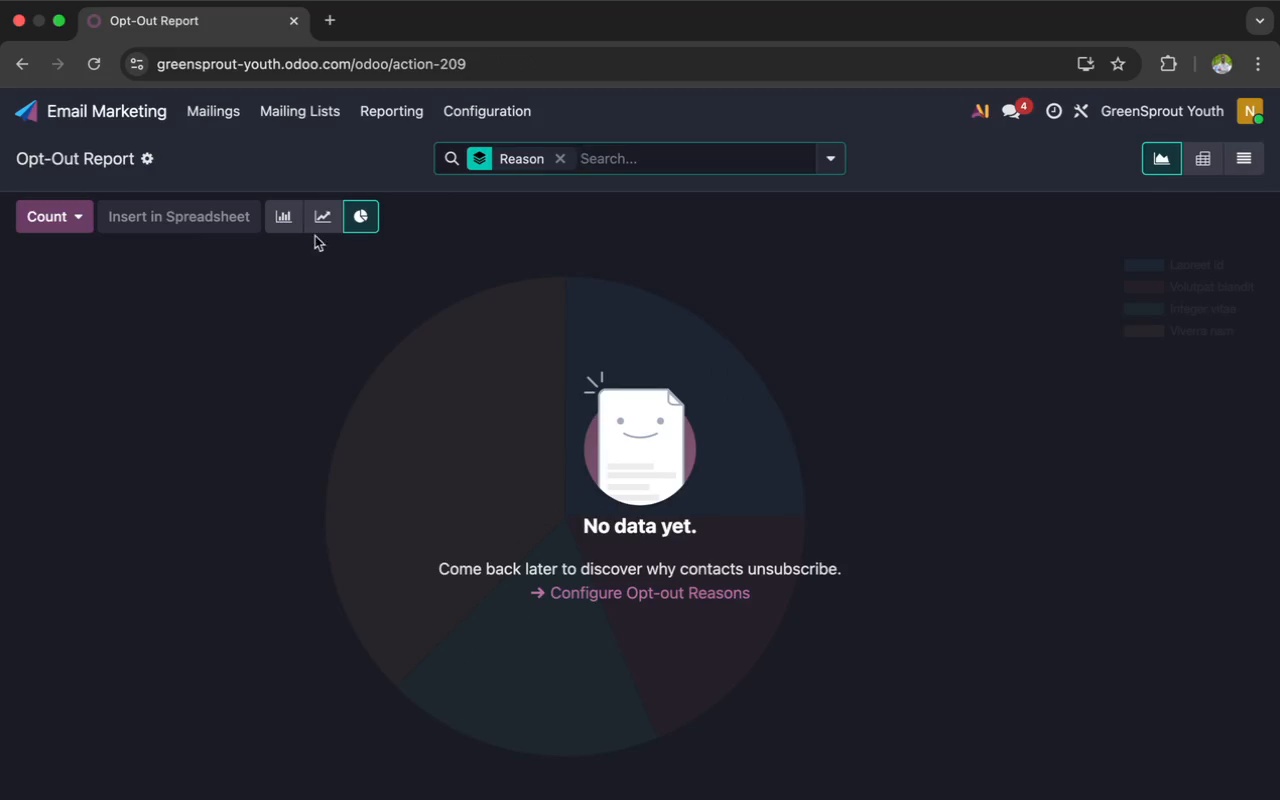 
left_click([316, 227])
 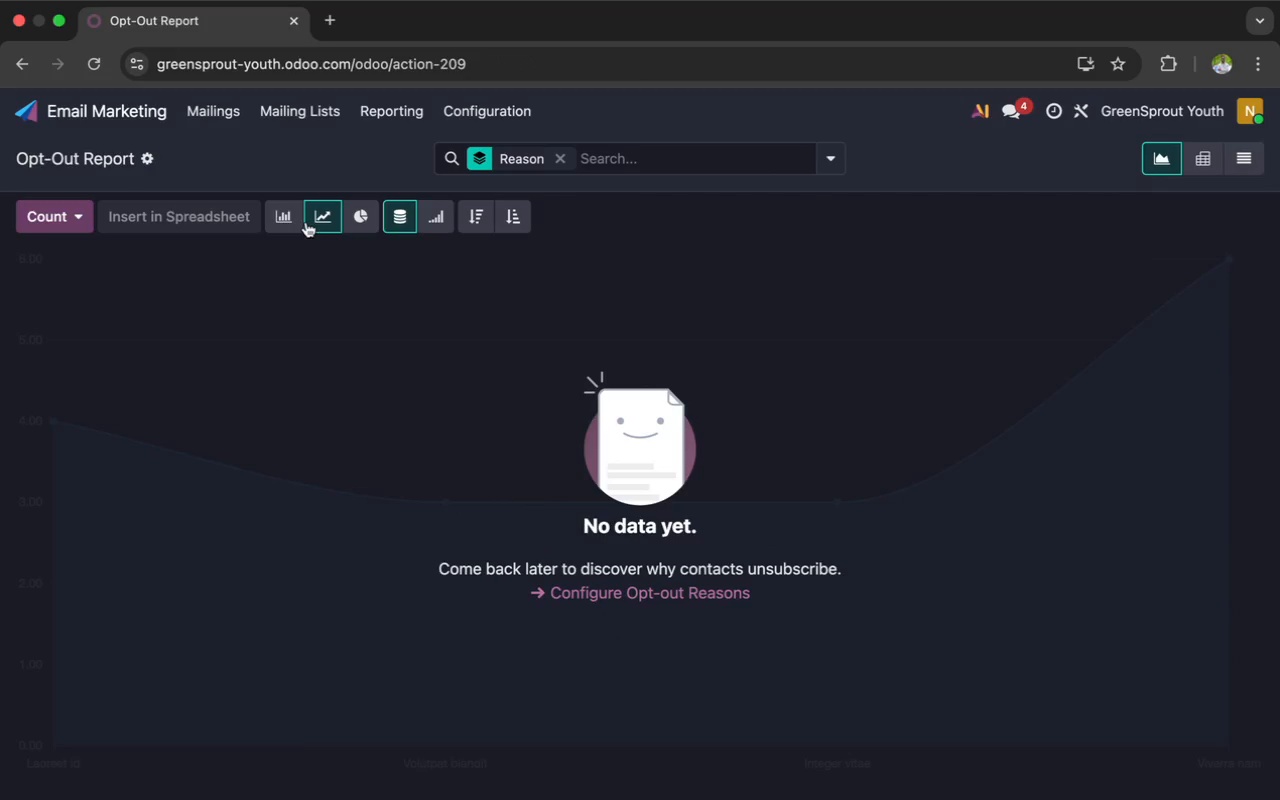 
left_click([284, 215])
 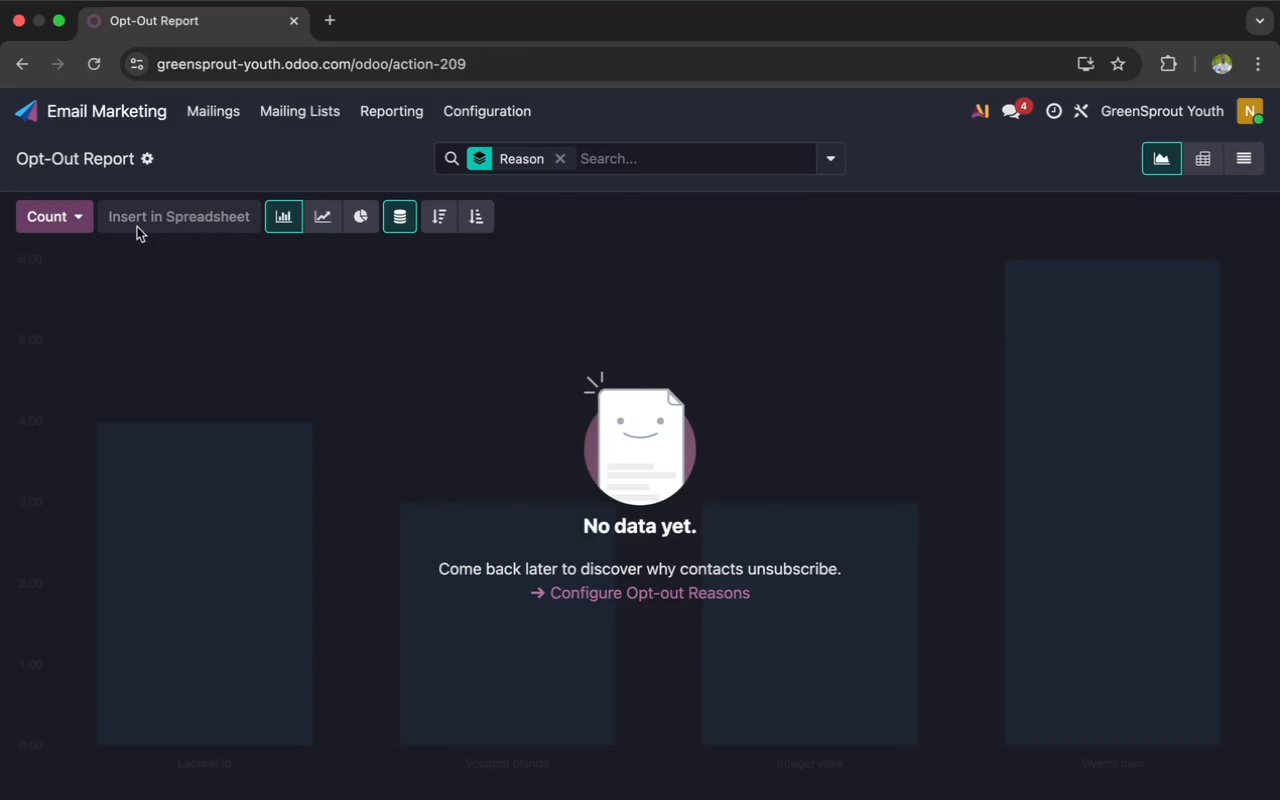 
left_click([58, 218])
 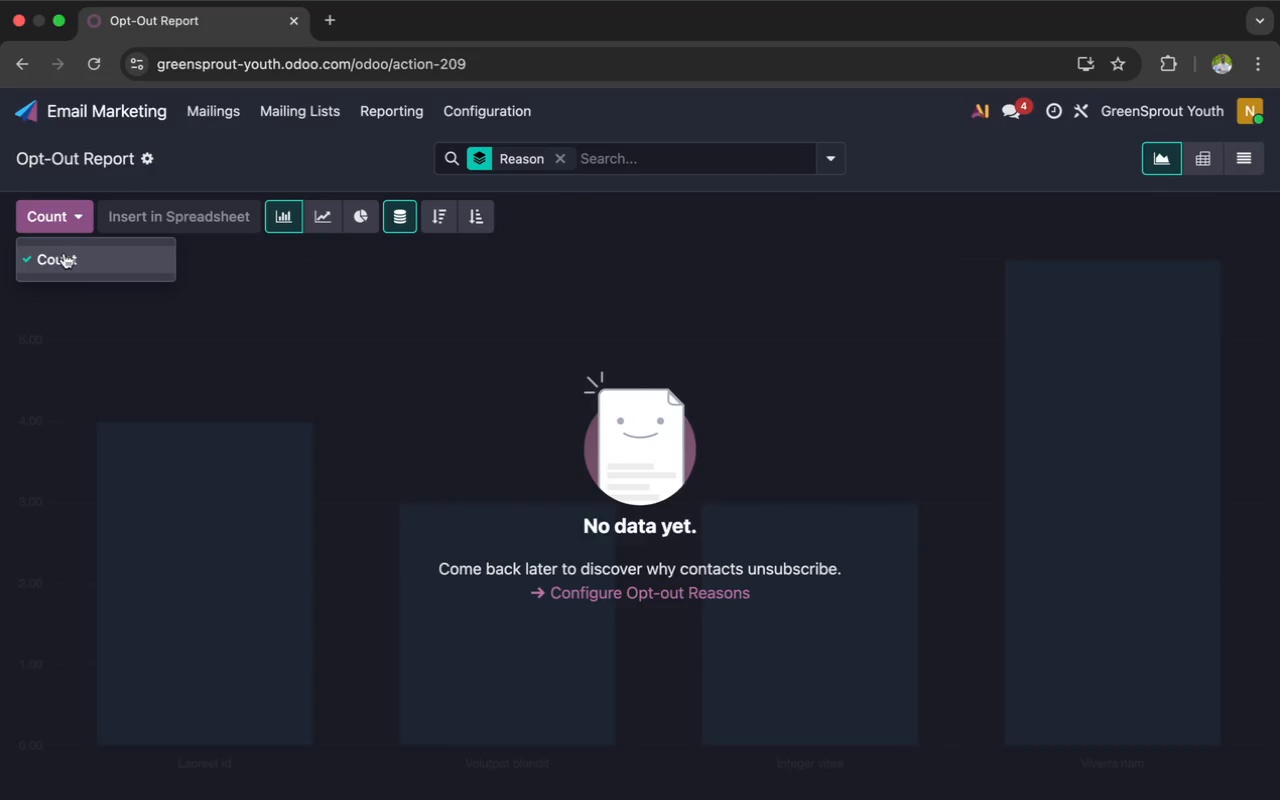 
left_click([64, 256])
 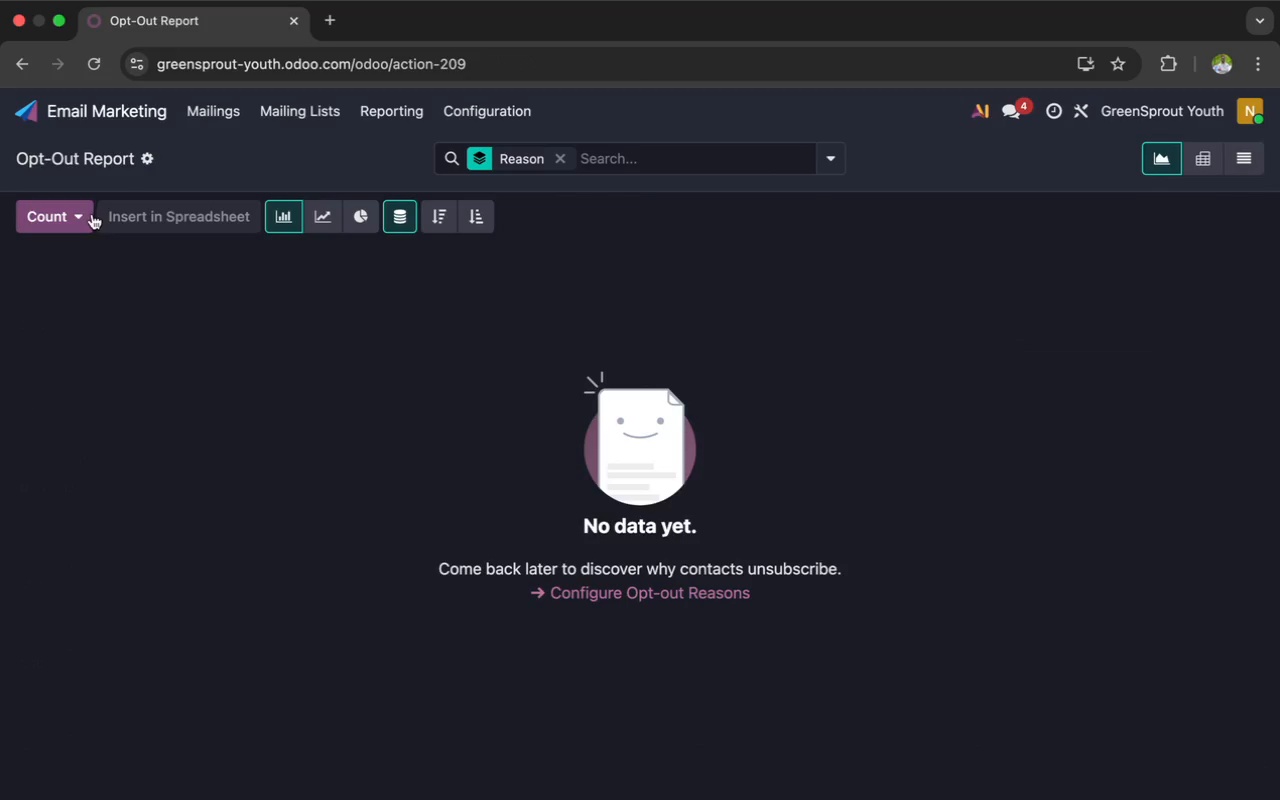 
left_click([137, 210])
 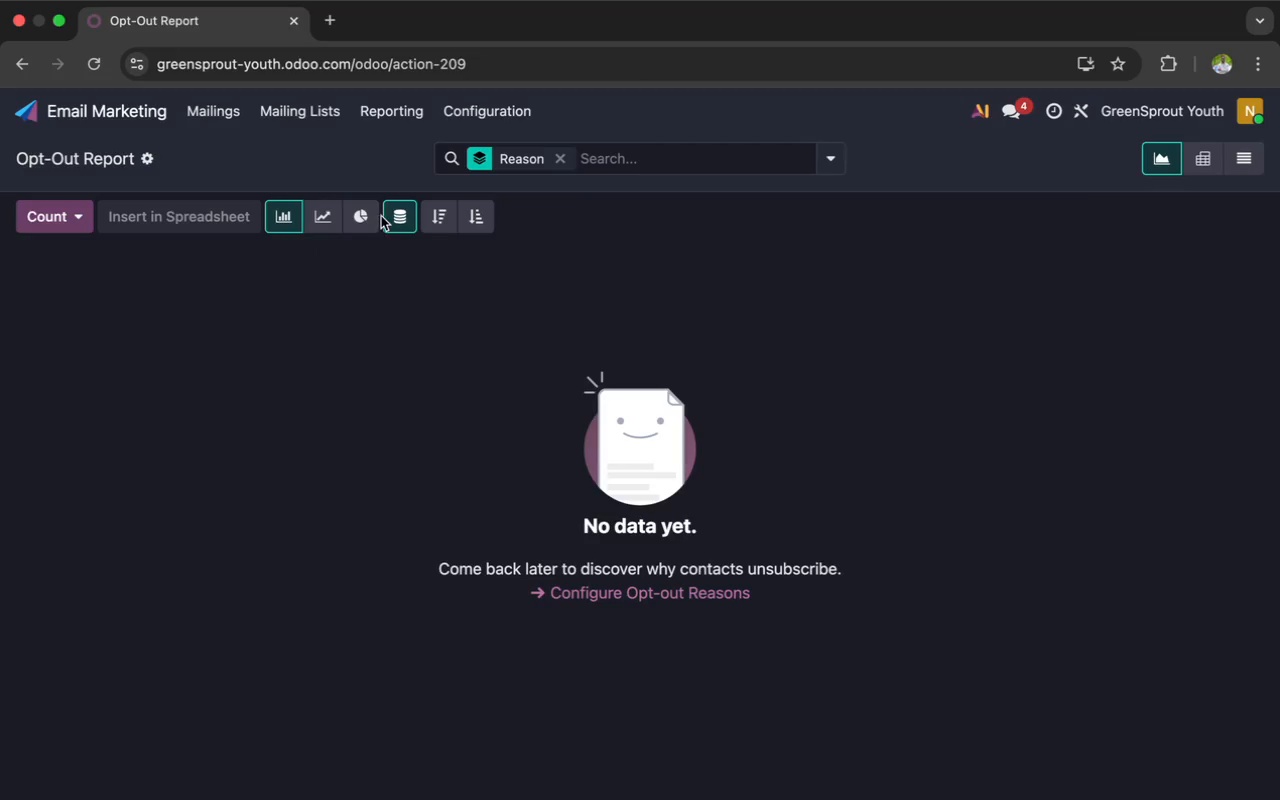 
left_click([366, 217])
 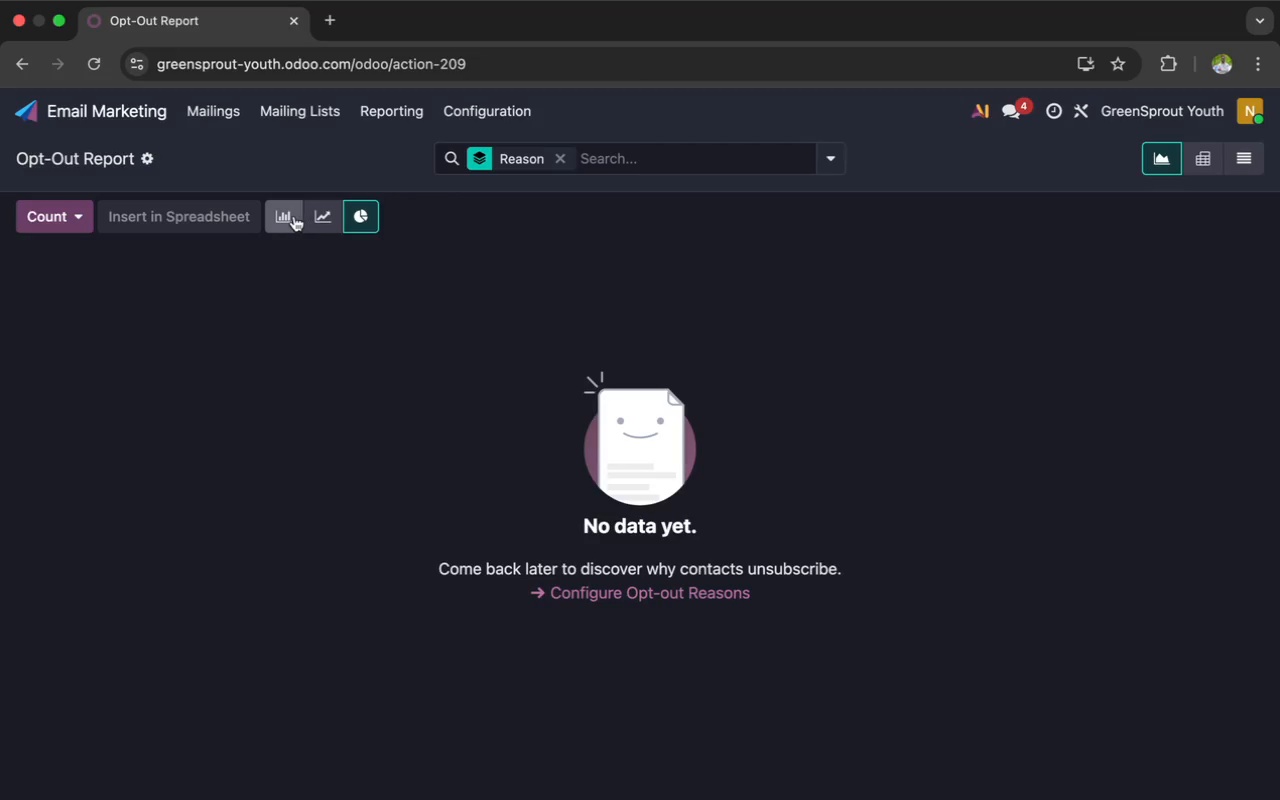 
left_click([294, 217])
 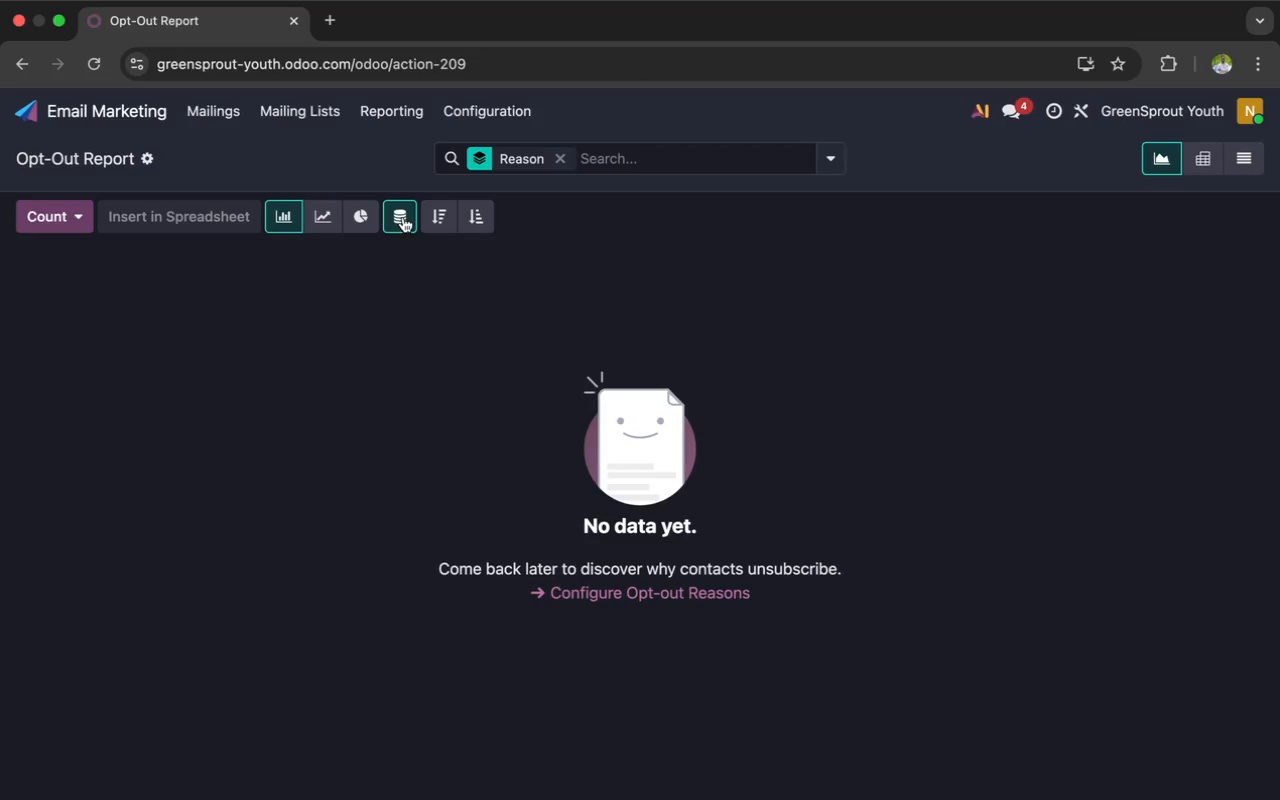 
left_click([382, 305])
 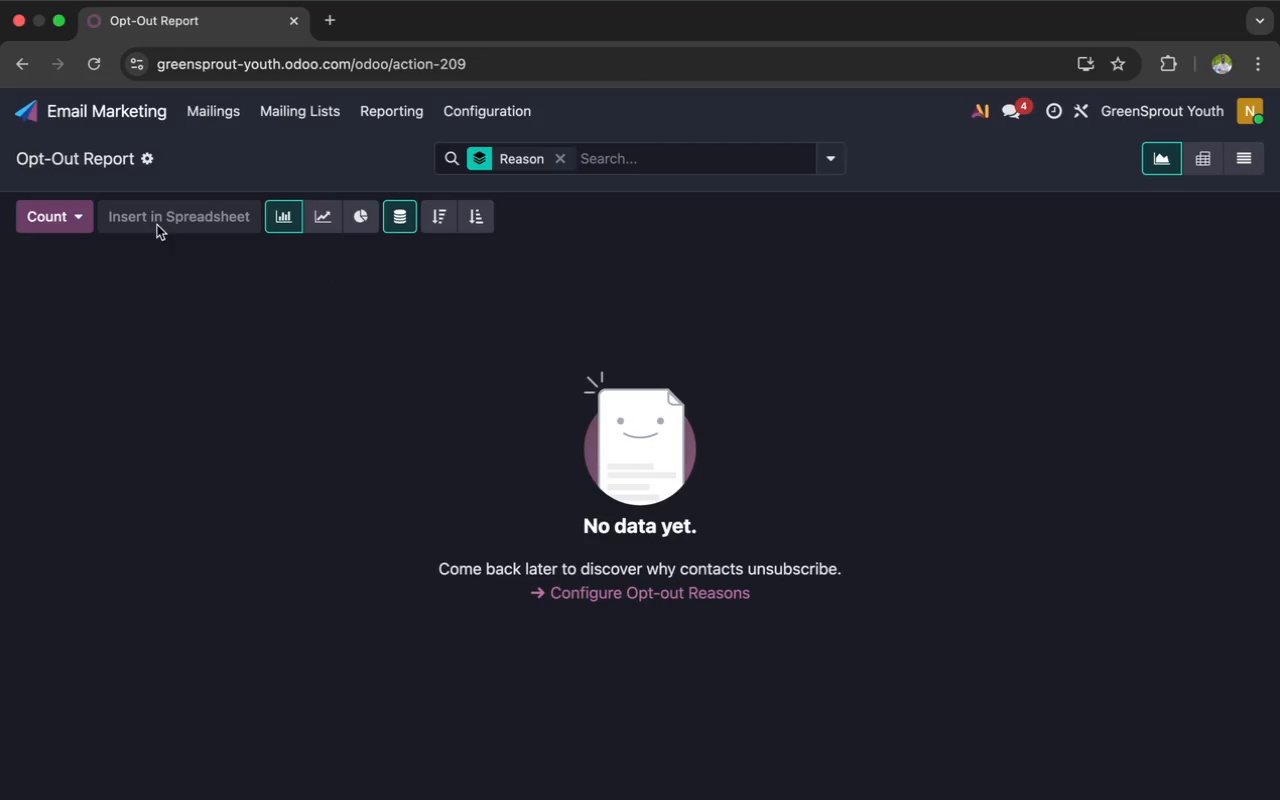 
left_click([148, 160])
 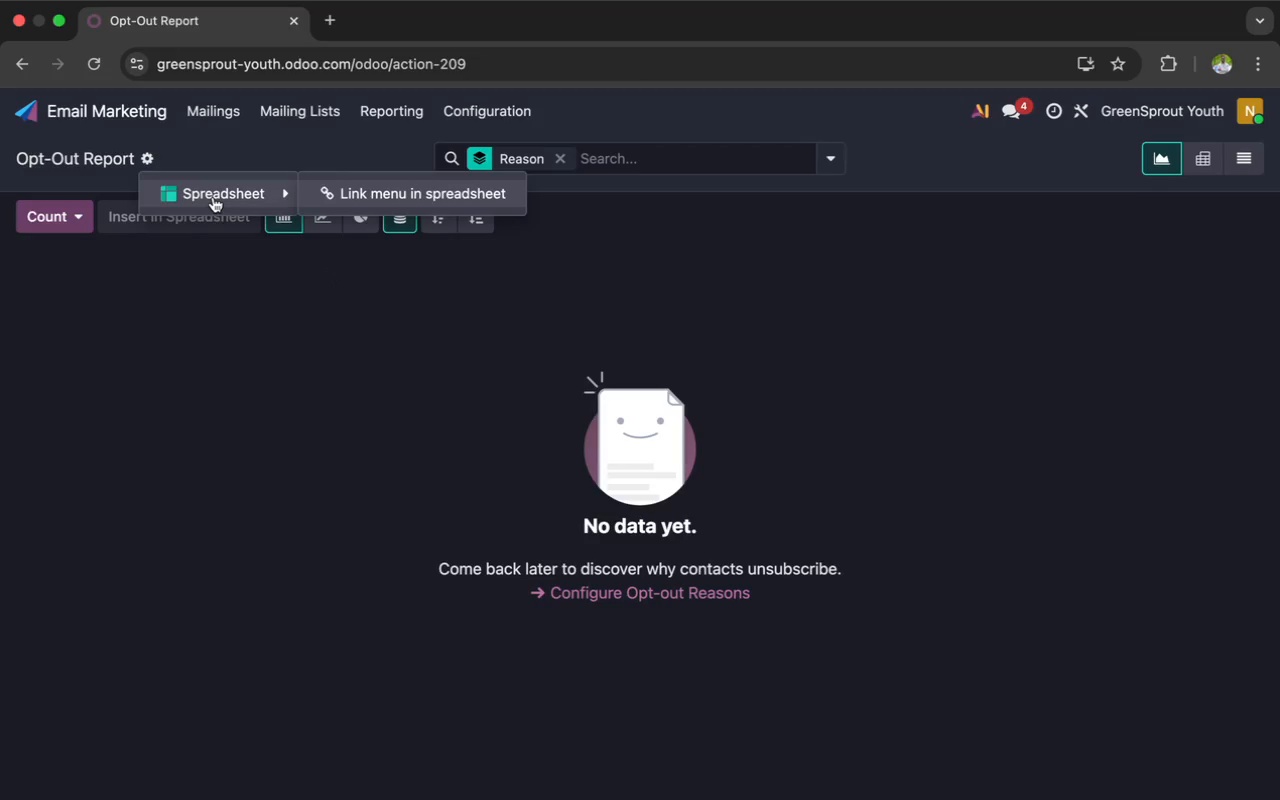 
left_click([214, 194])
 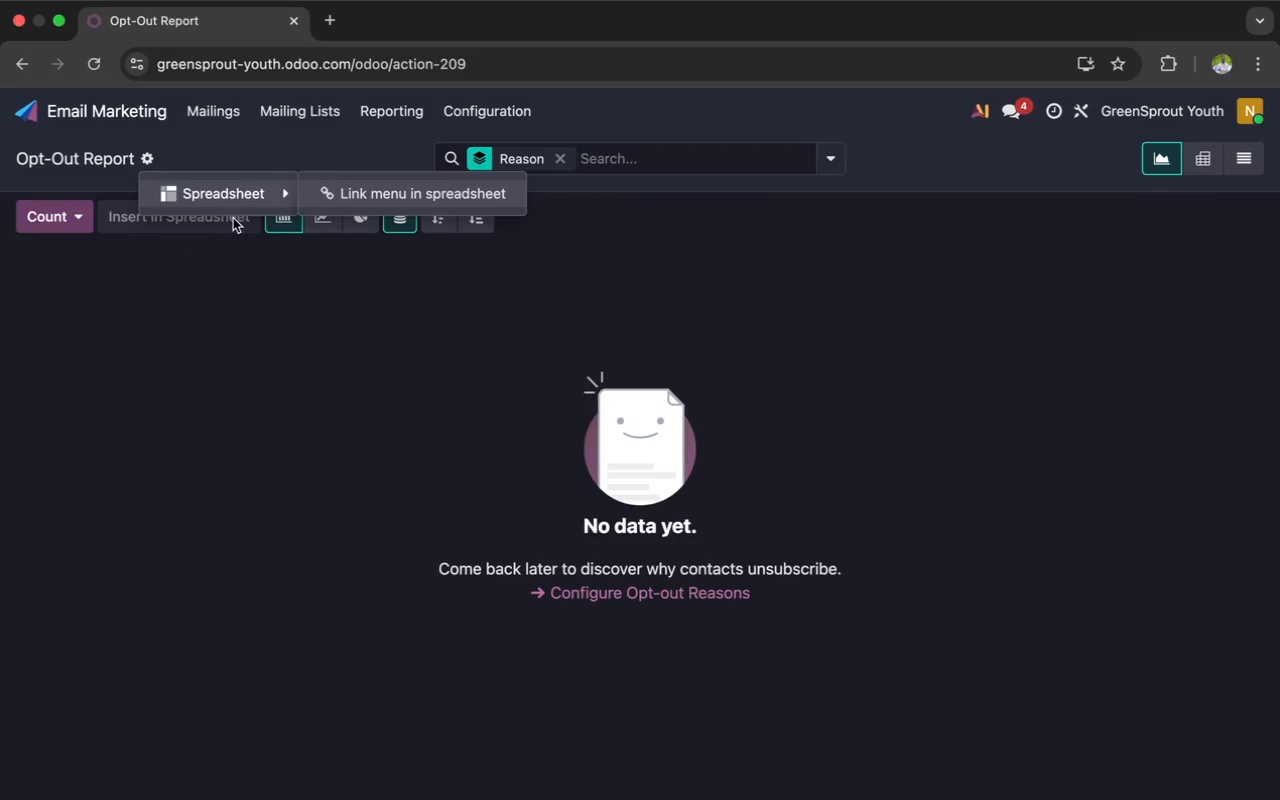 
left_click([336, 193])
 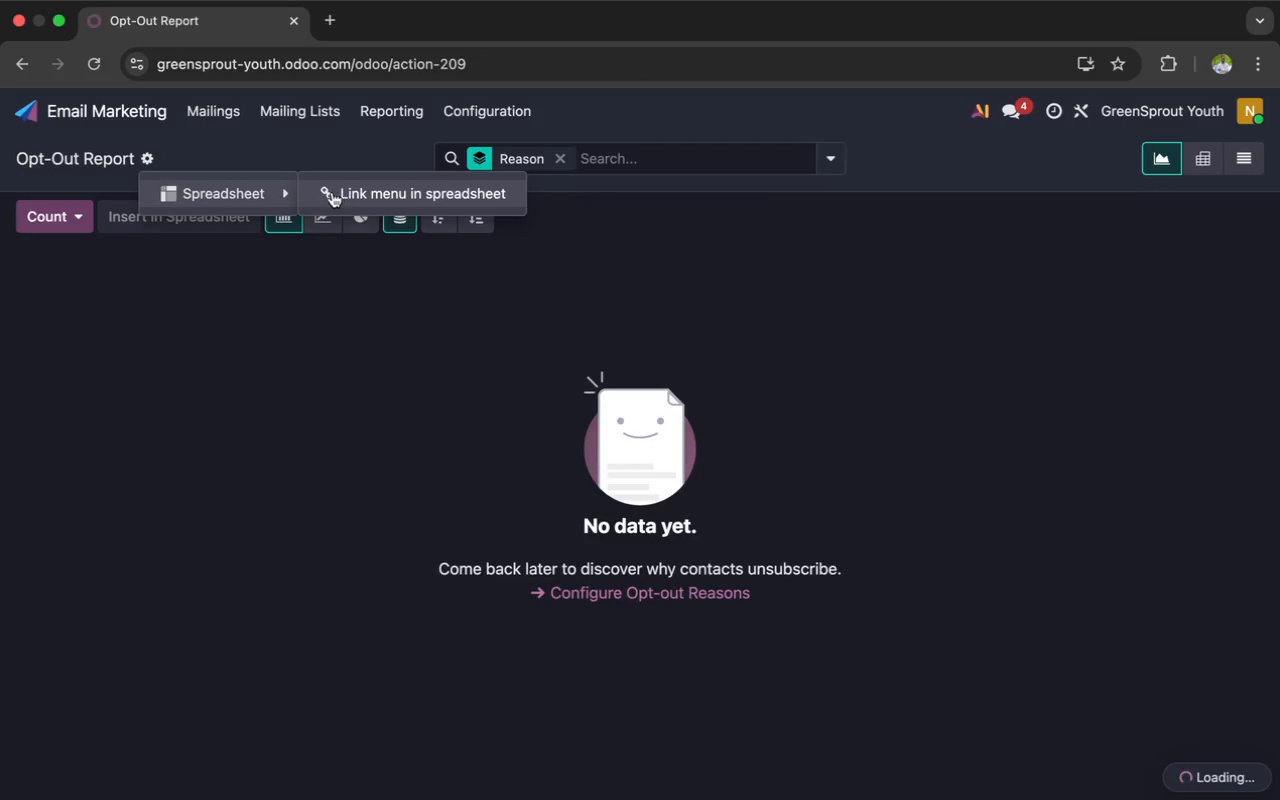 
mouse_move([271, 216])
 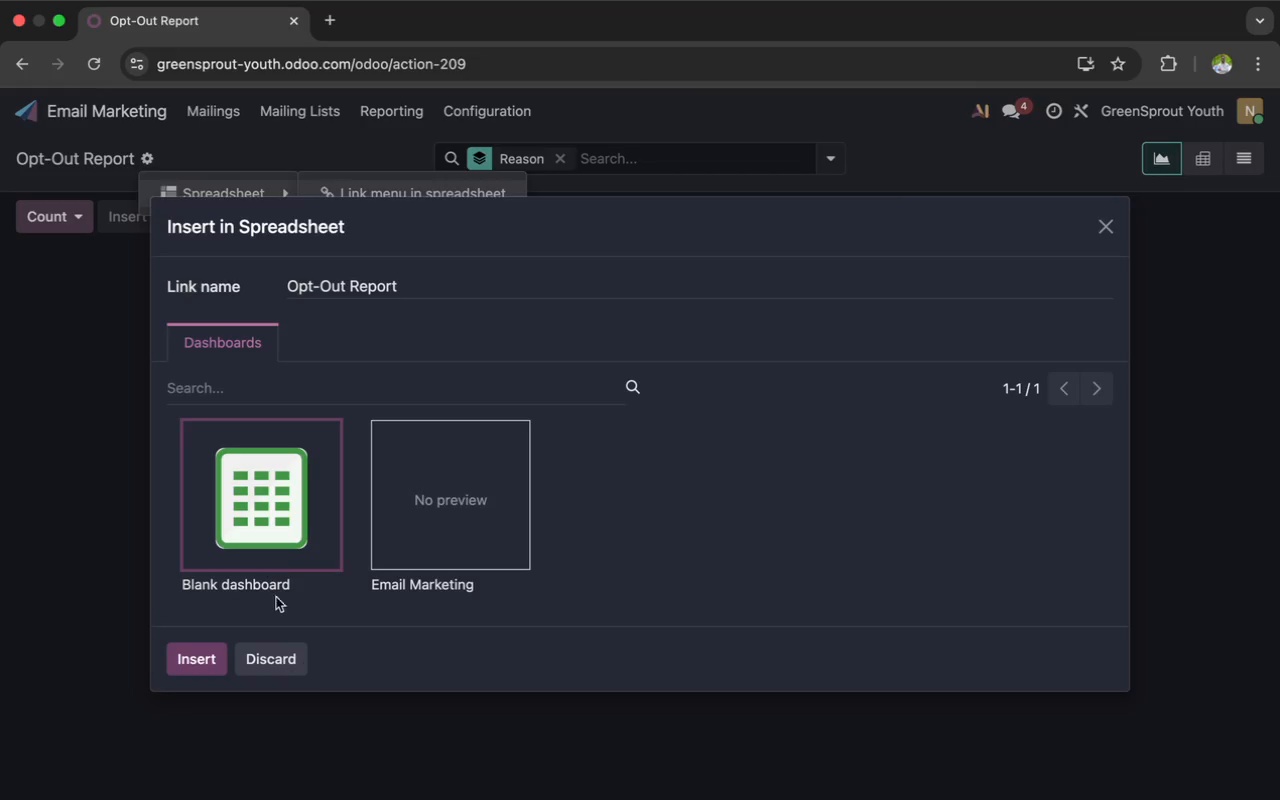 
left_click([273, 660])
 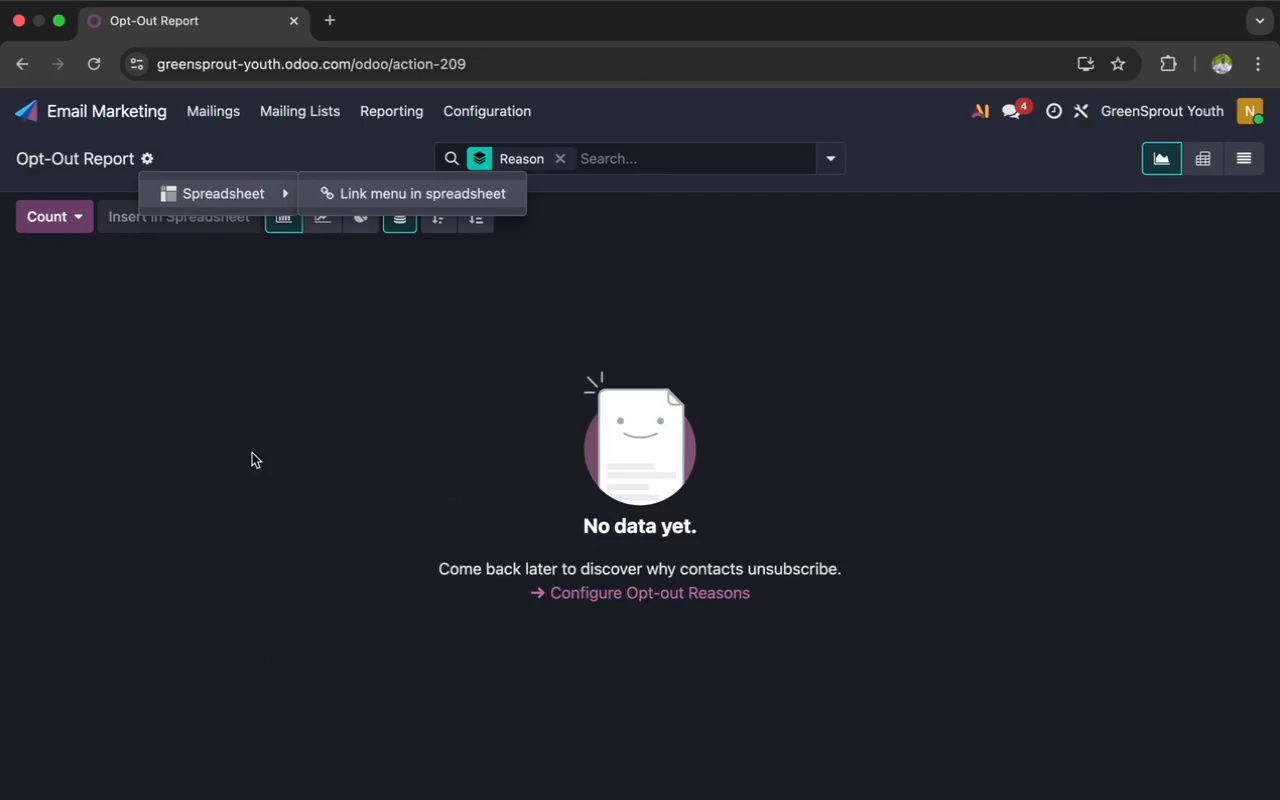 
left_click([247, 454])
 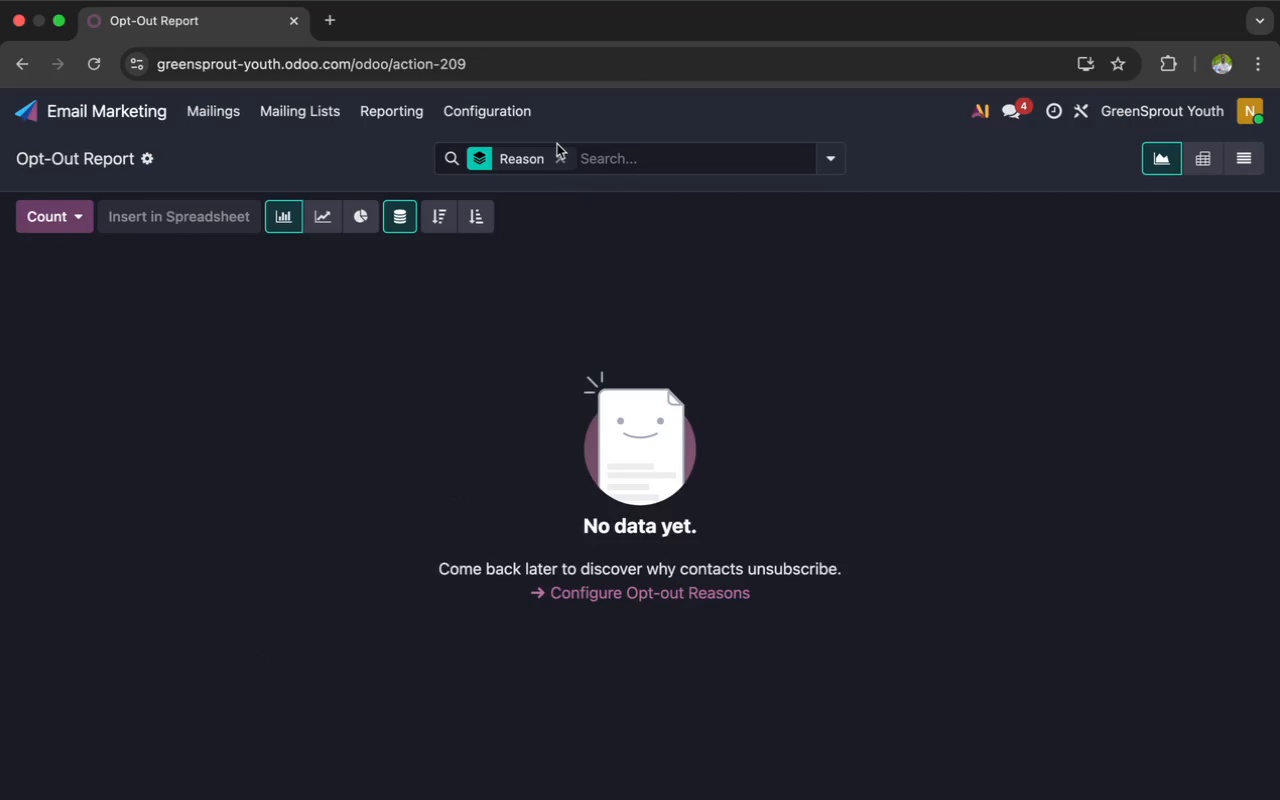 
left_click([556, 154])
 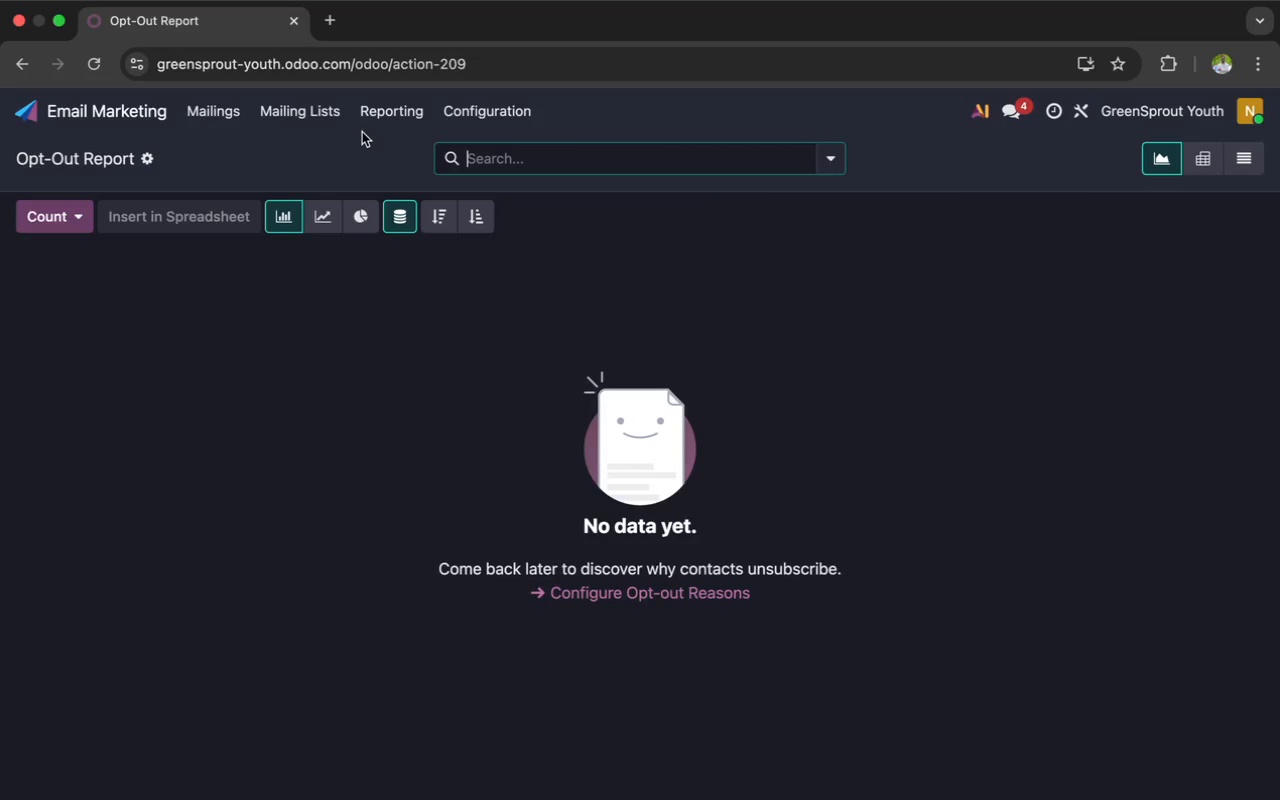 
left_click([374, 118])
 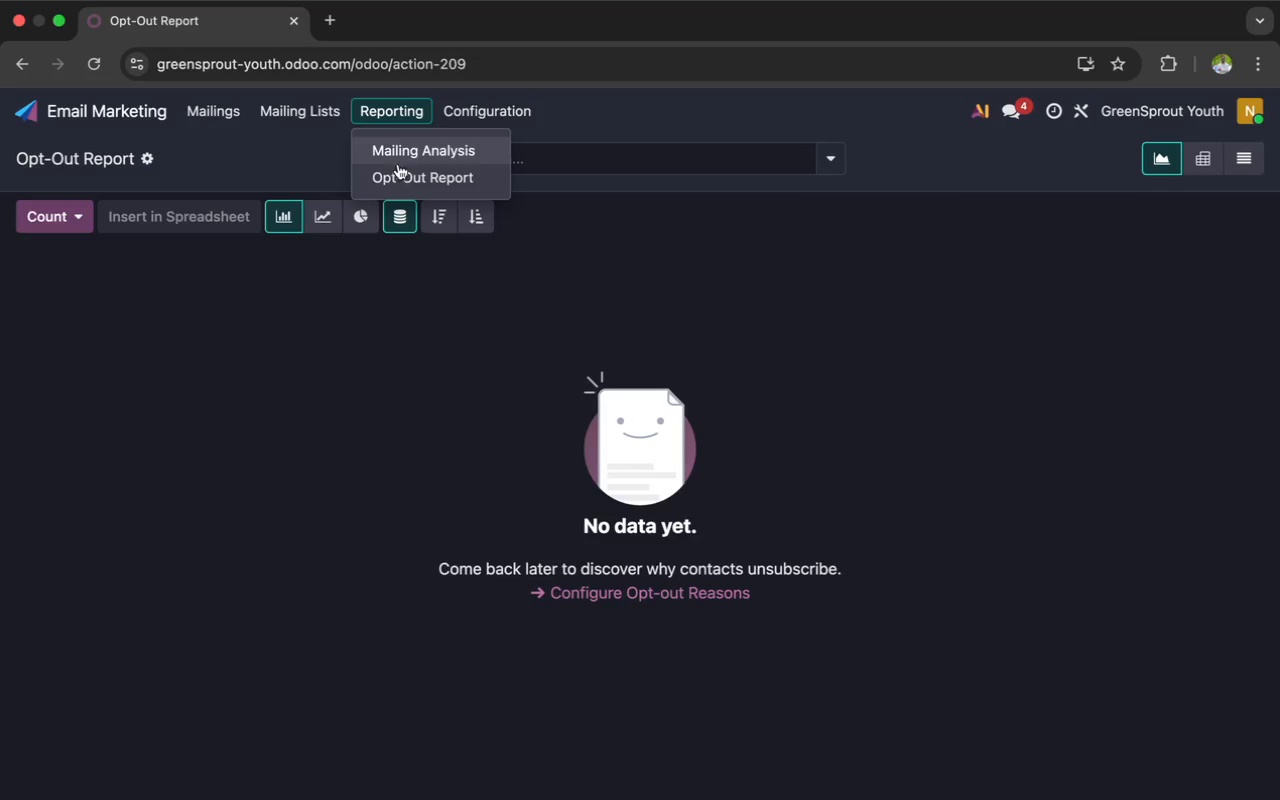 
left_click([401, 173])
 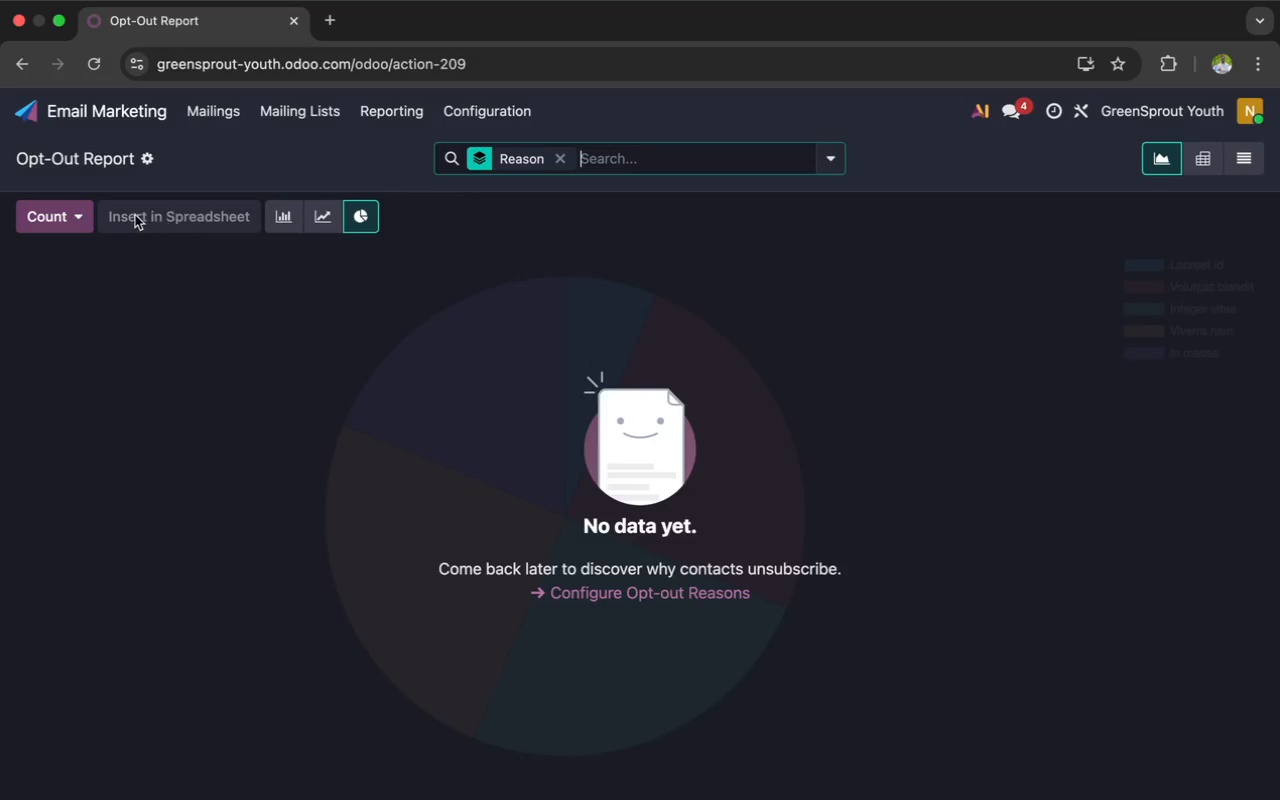 
left_click([156, 217])
 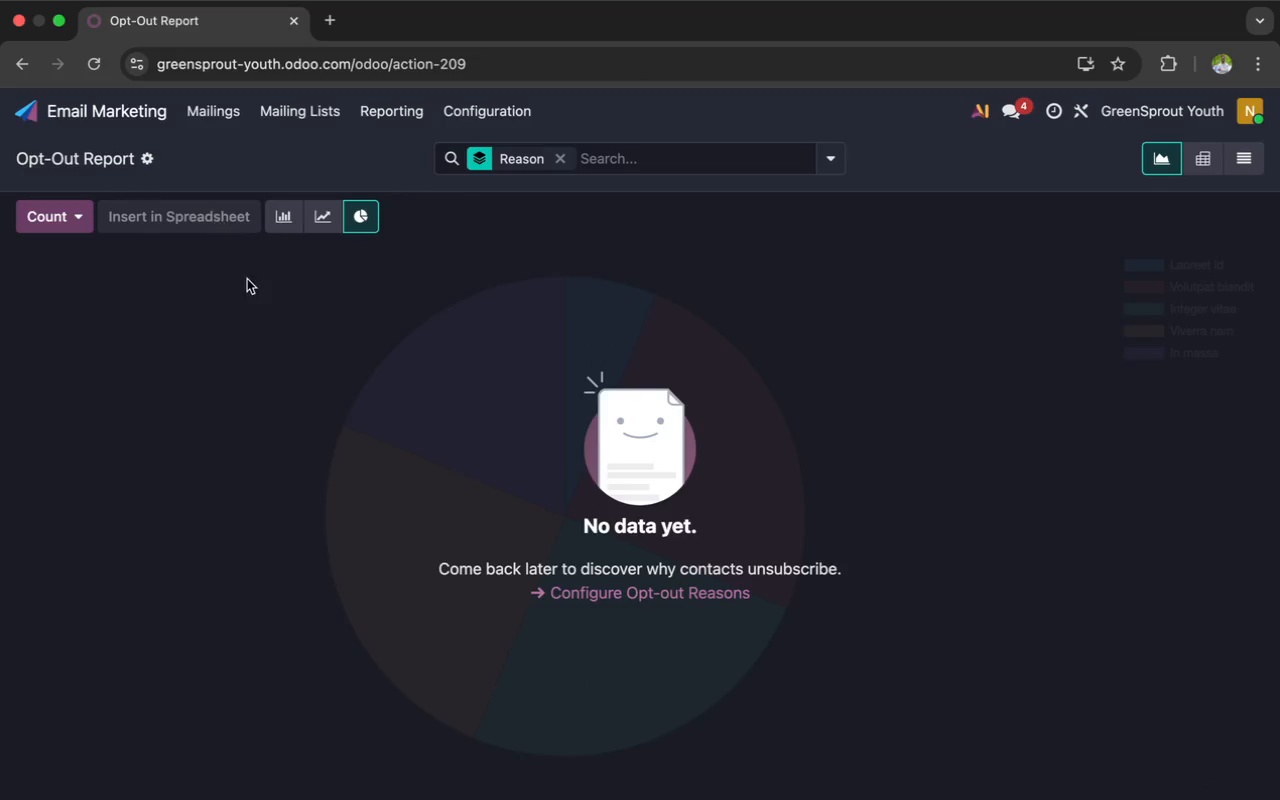 
left_click([430, 466])
 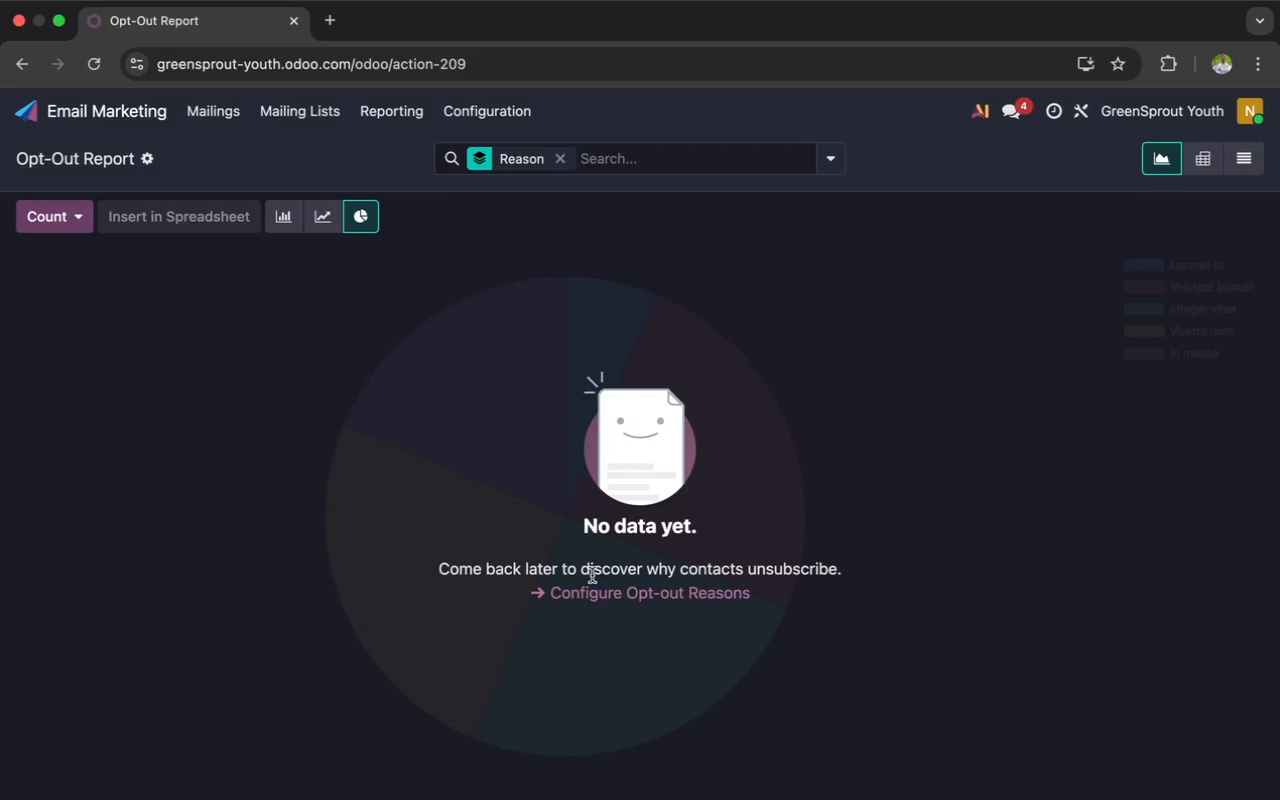 
left_click([602, 592])
 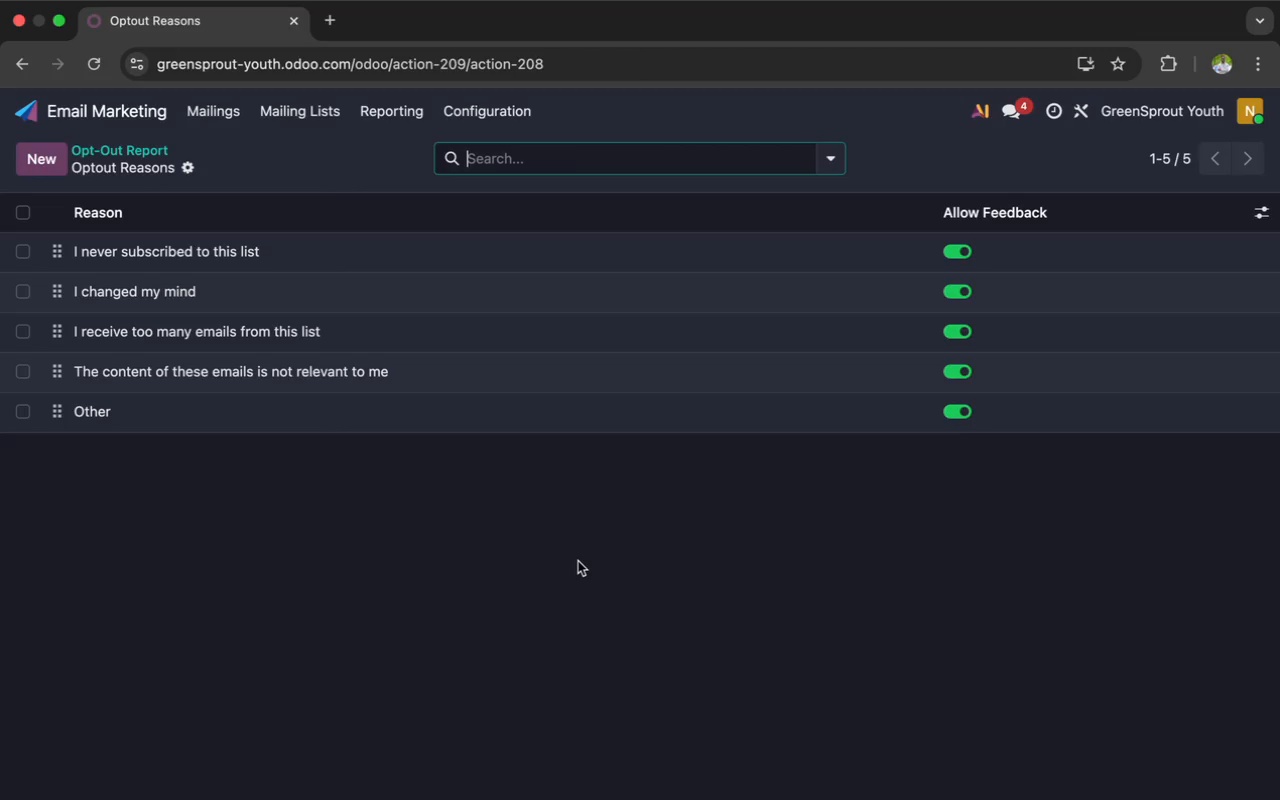 
wait(16.4)
 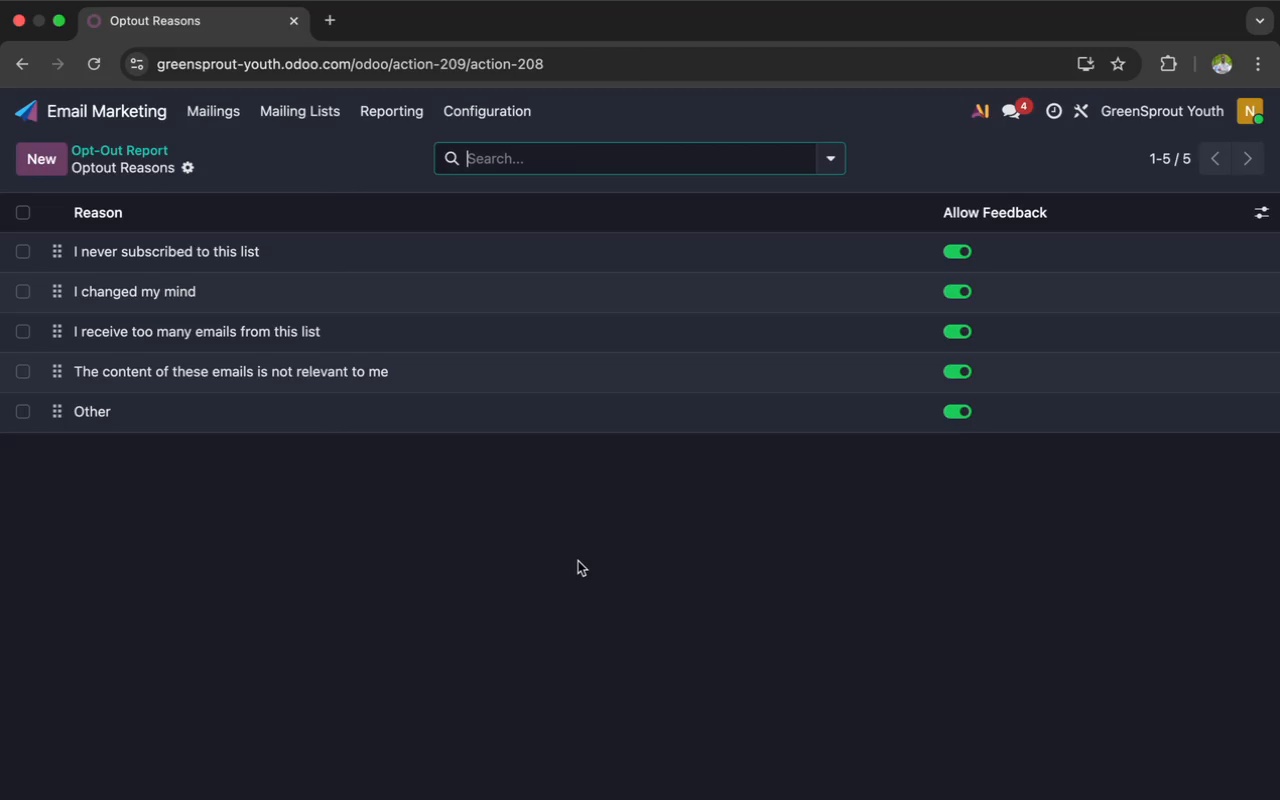 
left_click([220, 372])
 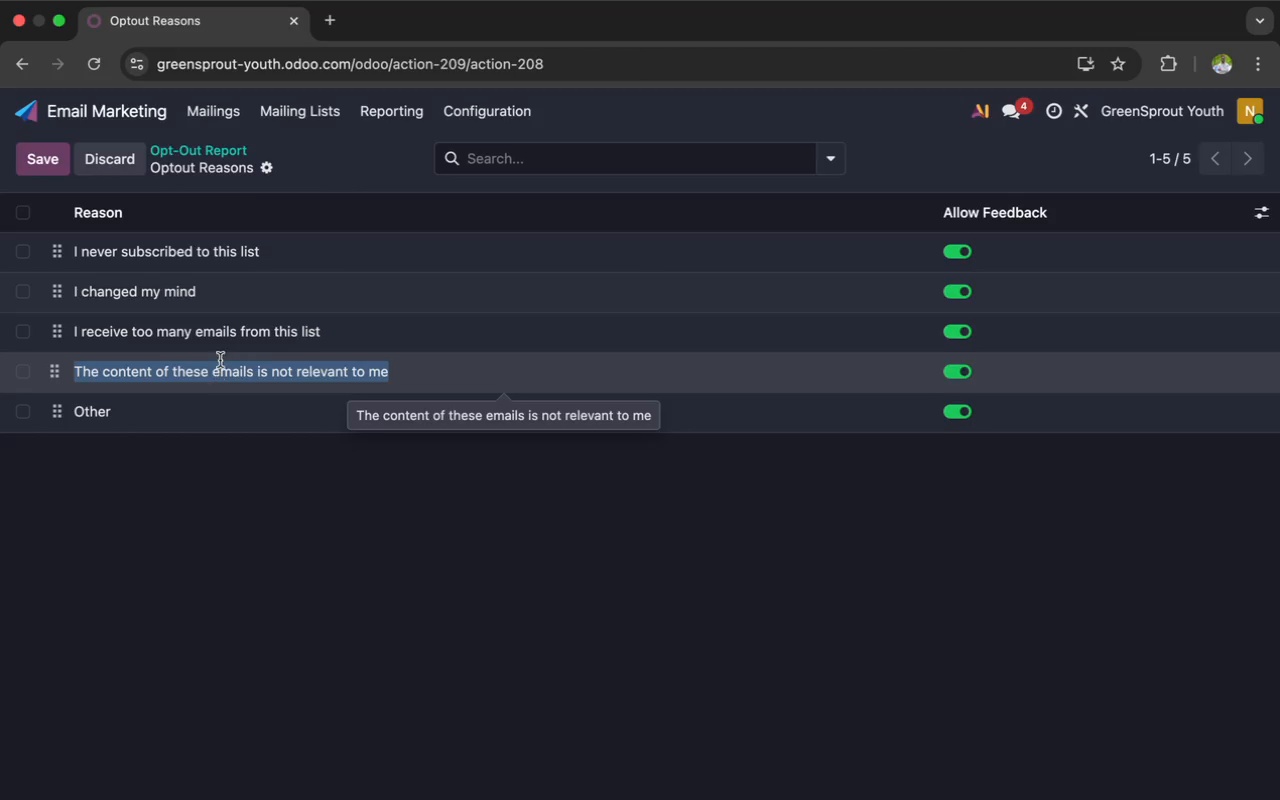 
left_click([212, 340])
 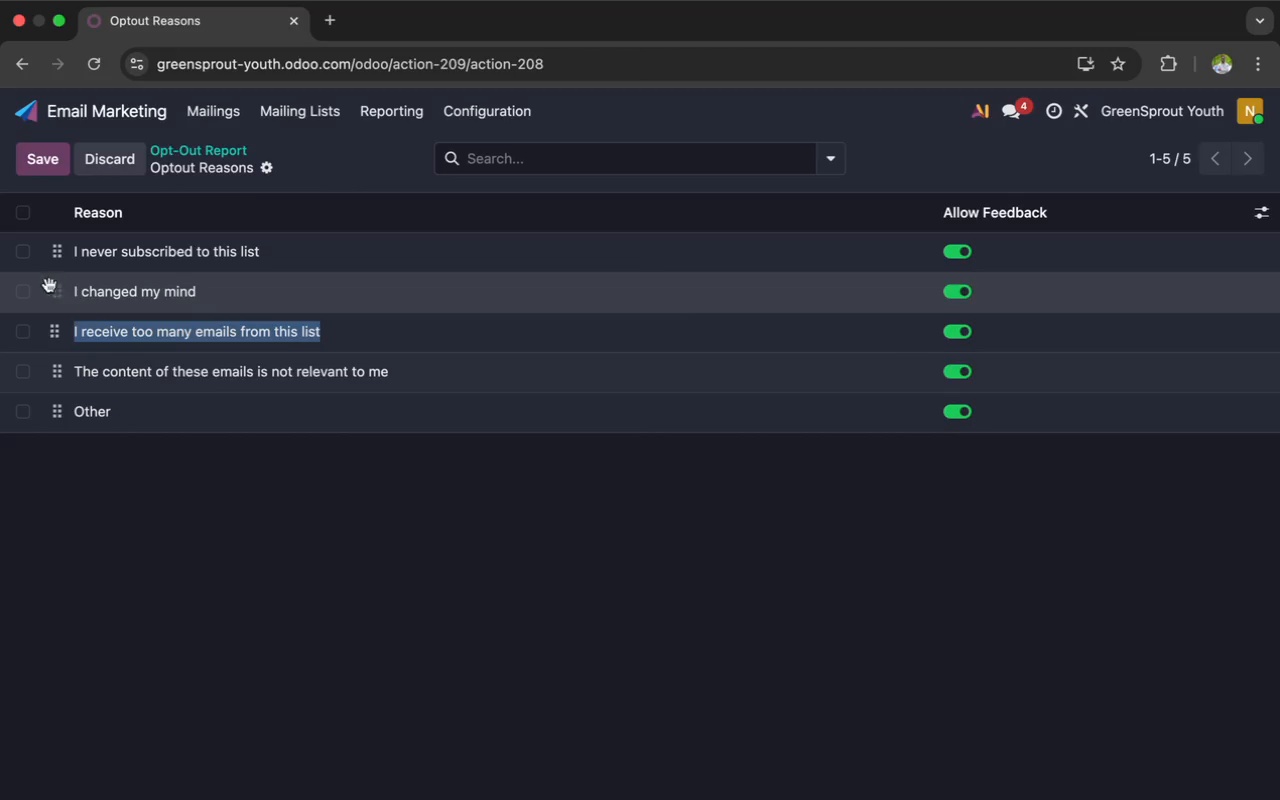 
left_click([69, 290])
 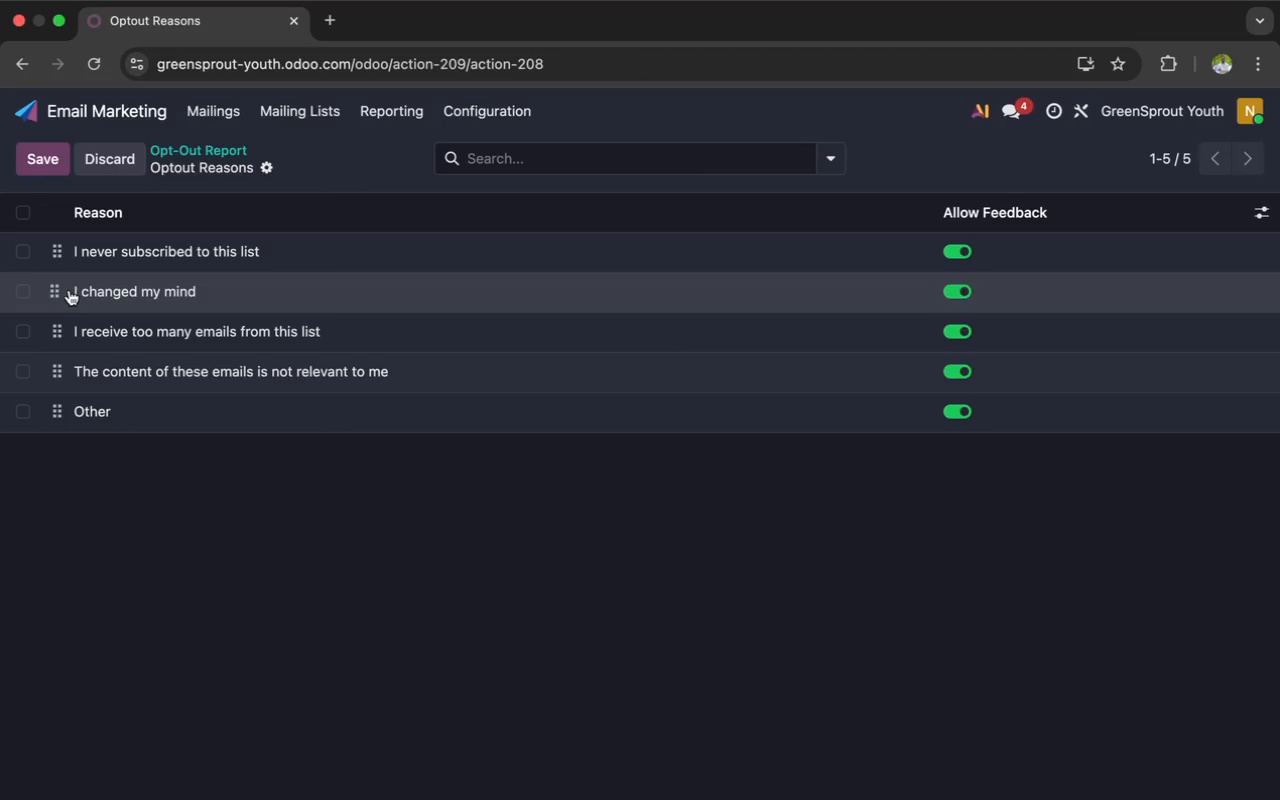 
left_click([69, 290])
 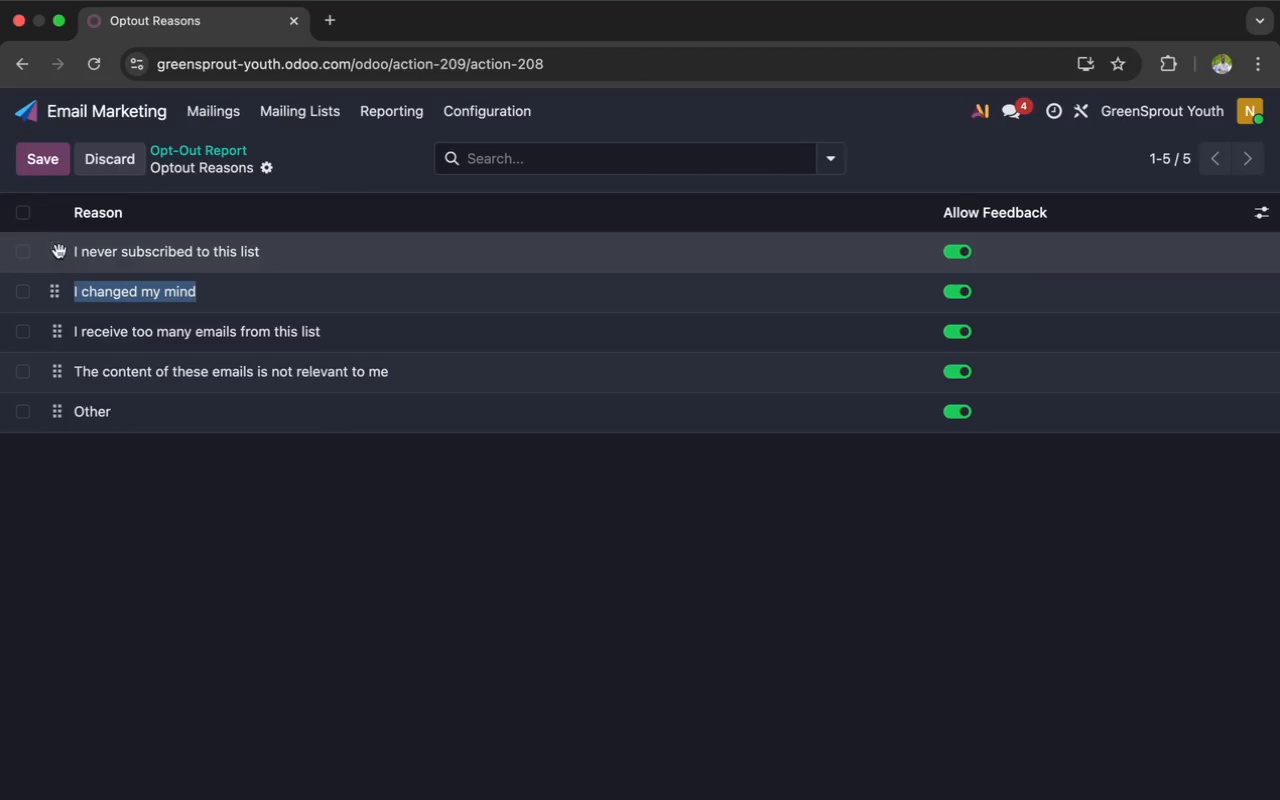 
left_click([58, 250])
 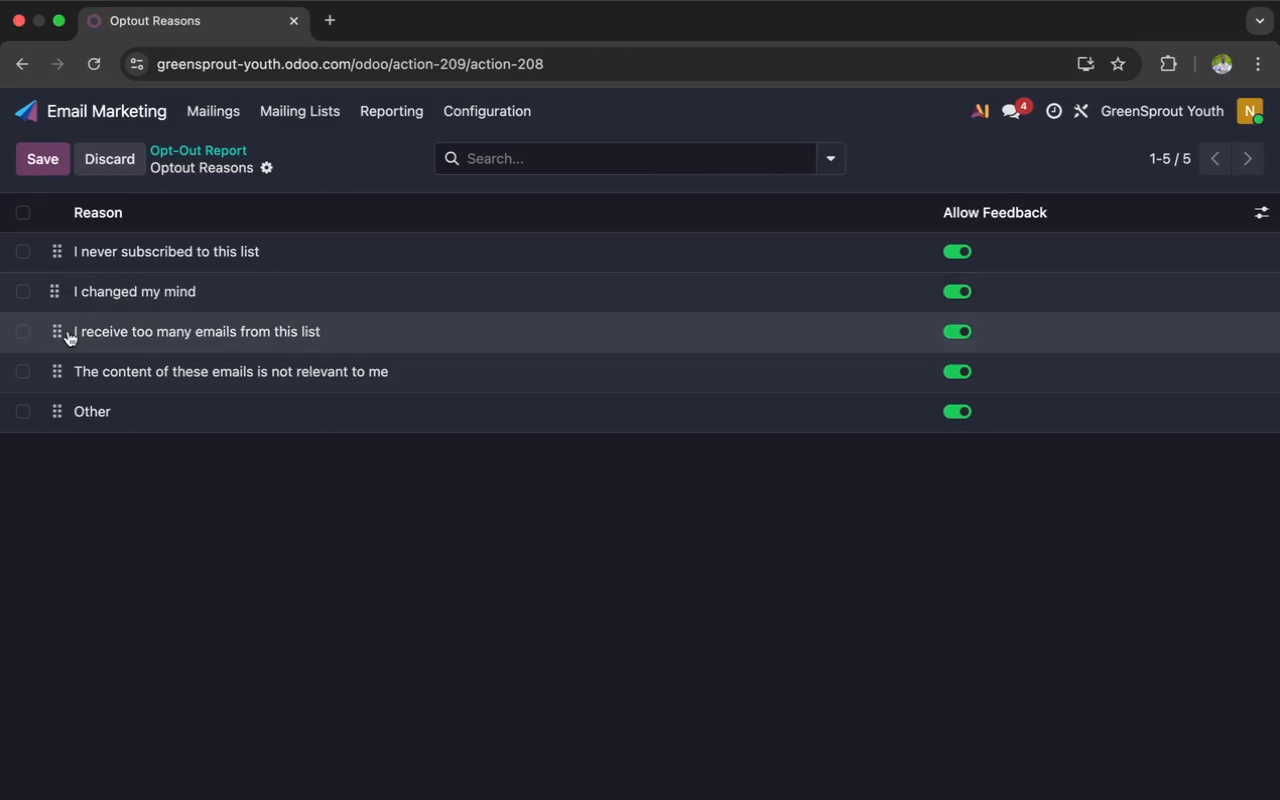 
left_click([68, 335])
 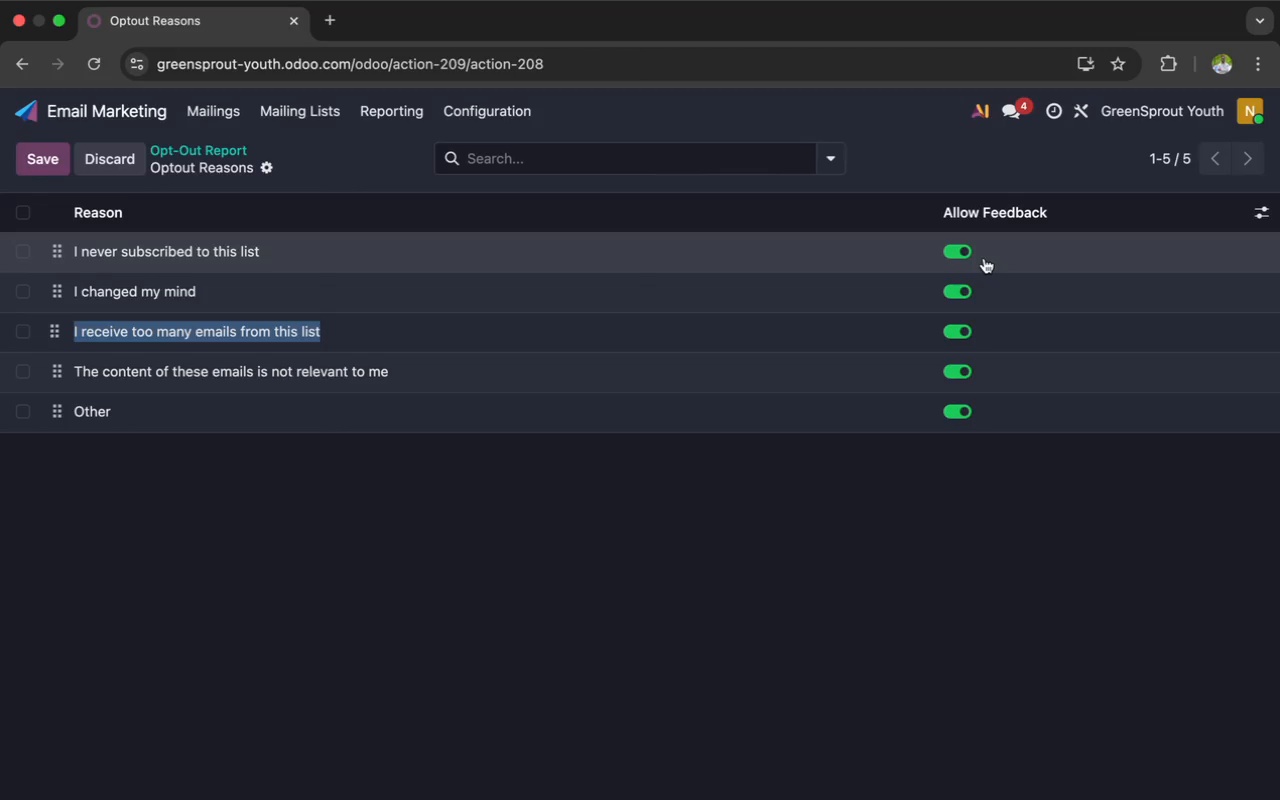 
left_click([965, 252])
 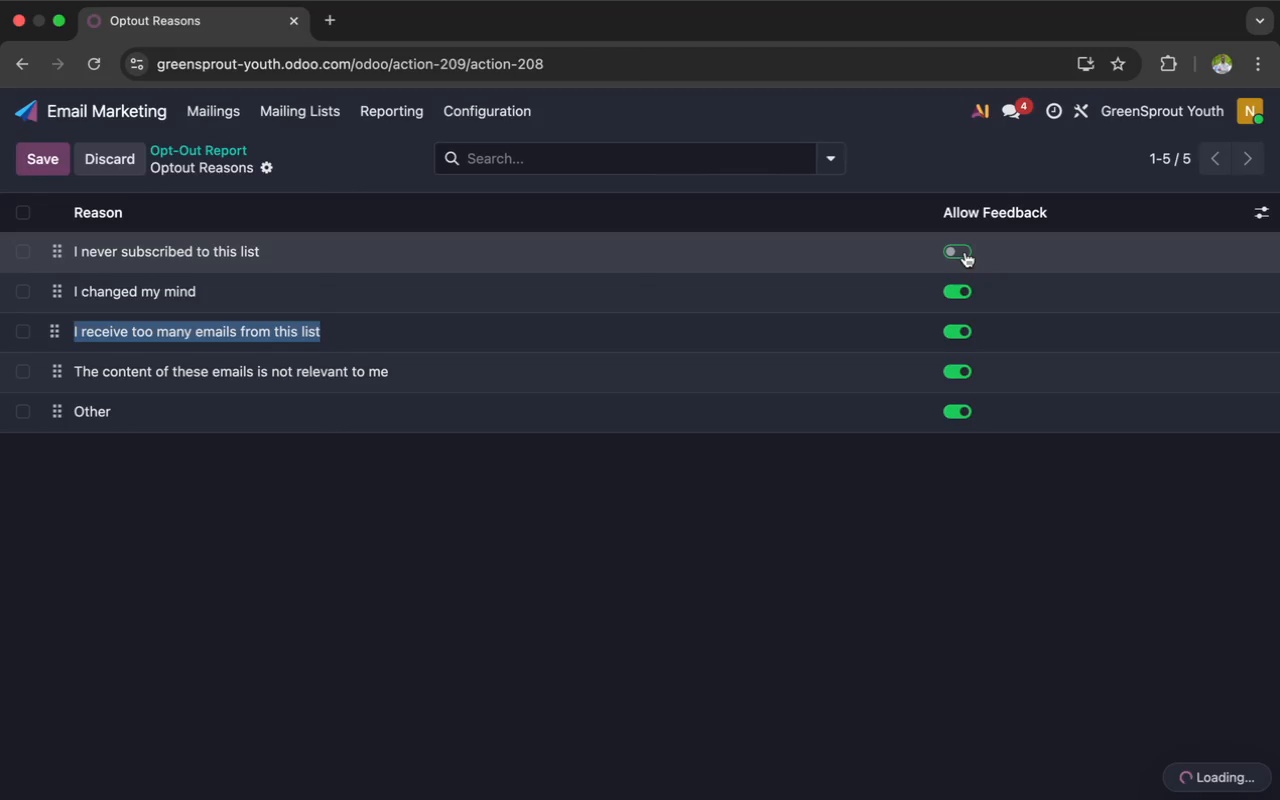 
left_click([965, 246])
 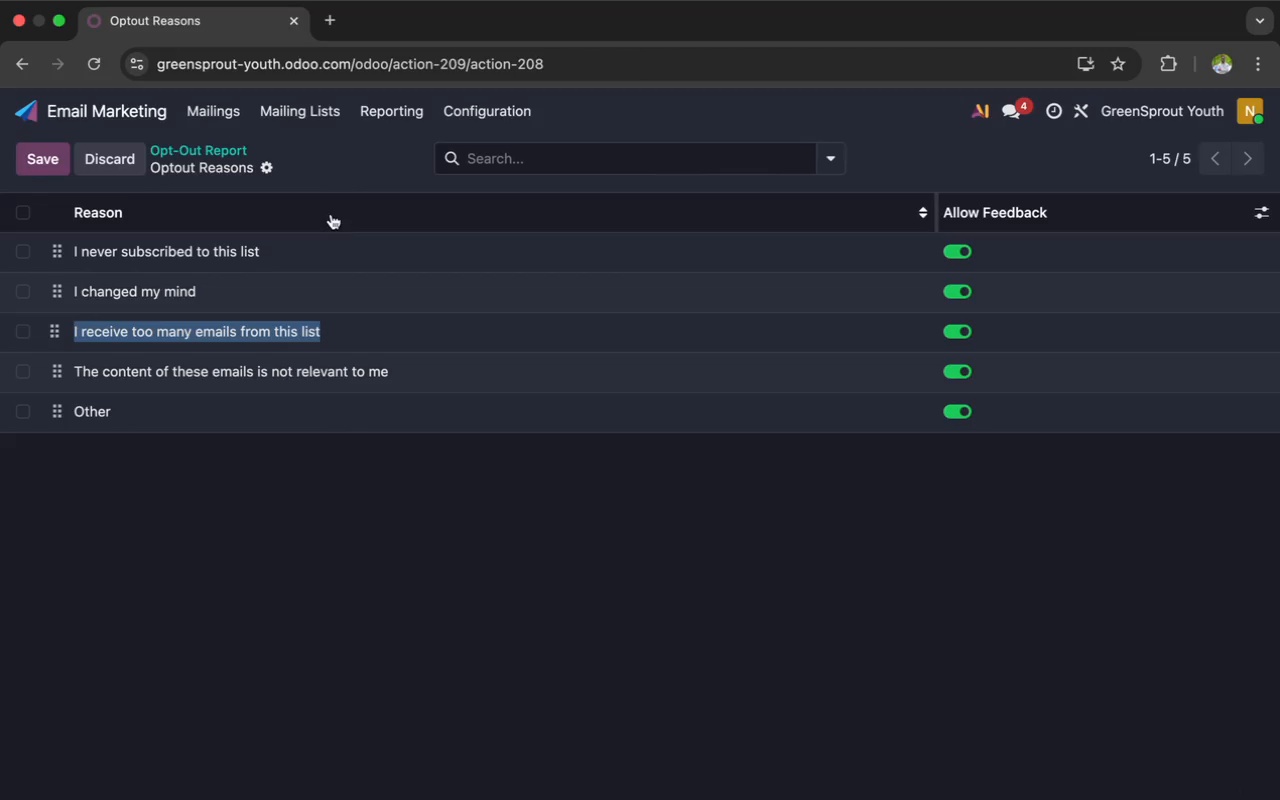 
left_click([222, 115])
 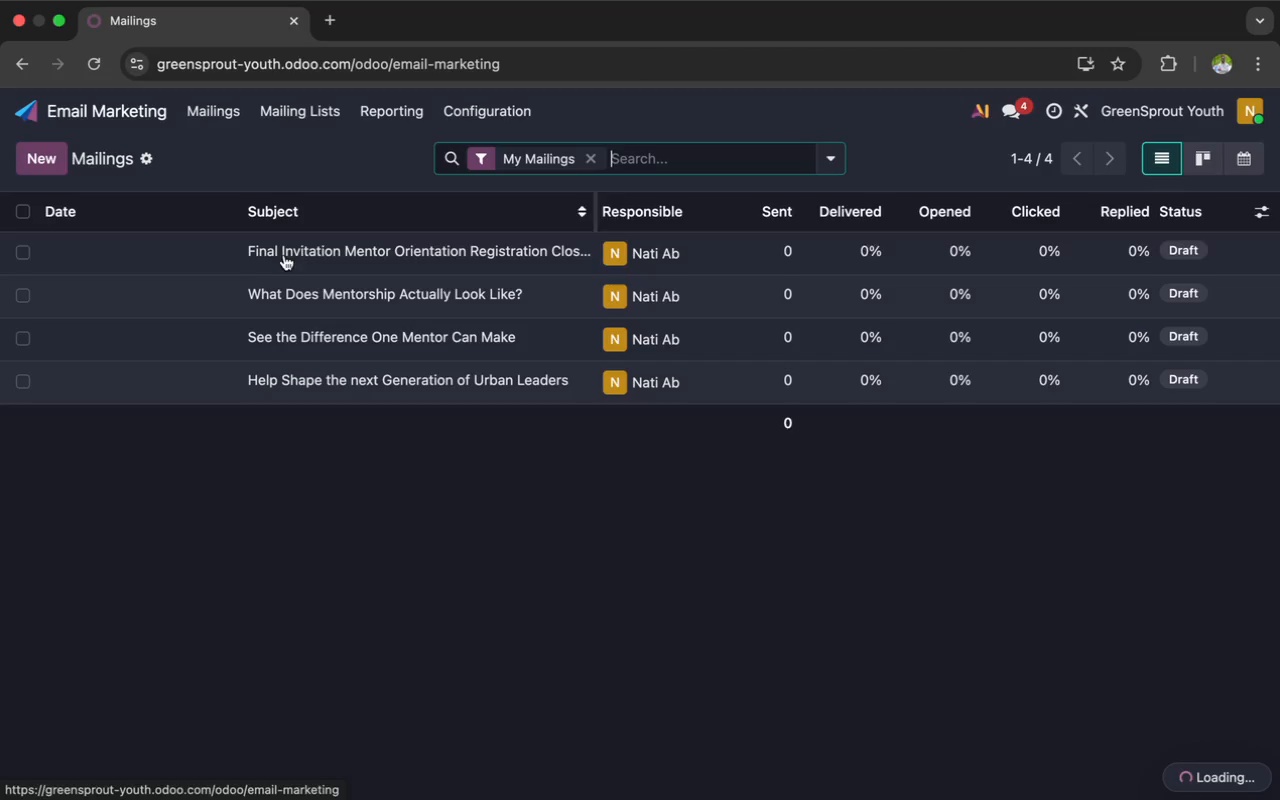 
left_click([285, 264])
 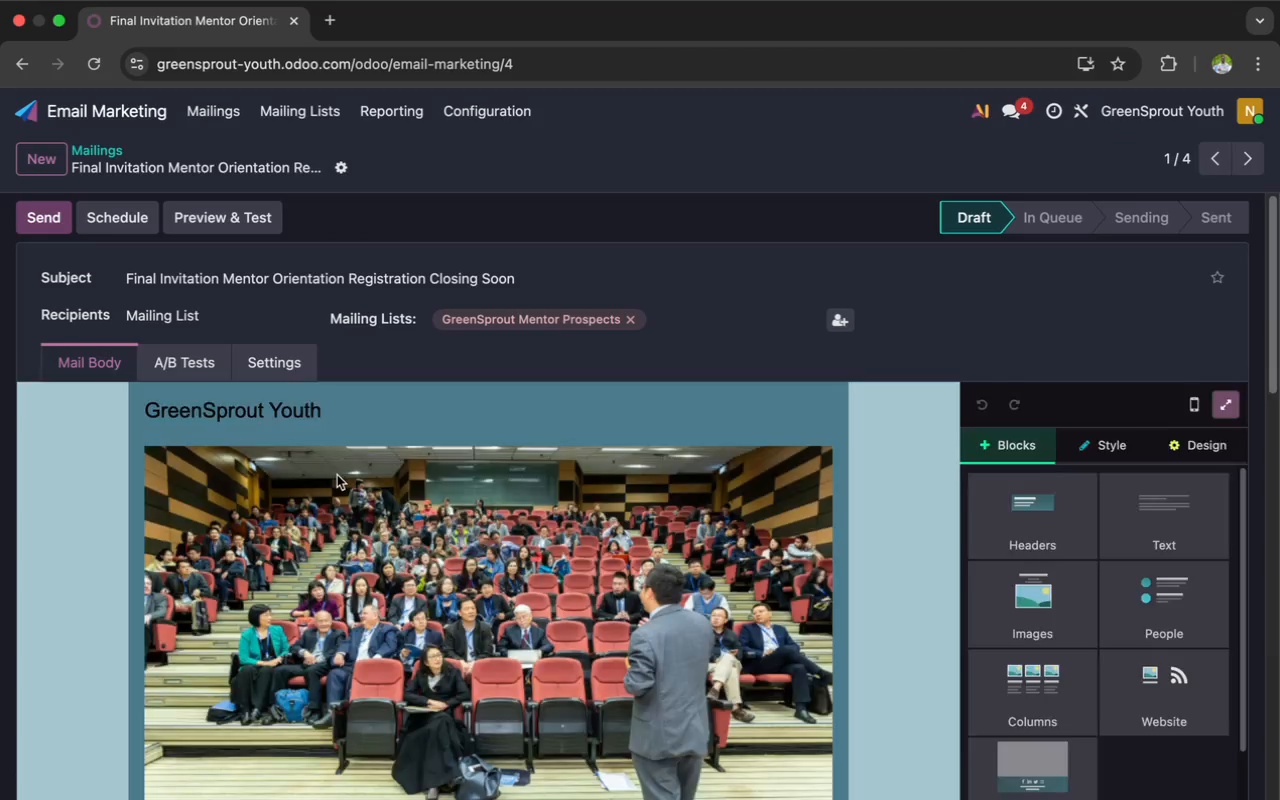 
scroll: coordinate [337, 475], scroll_direction: up, amount: 43.0
 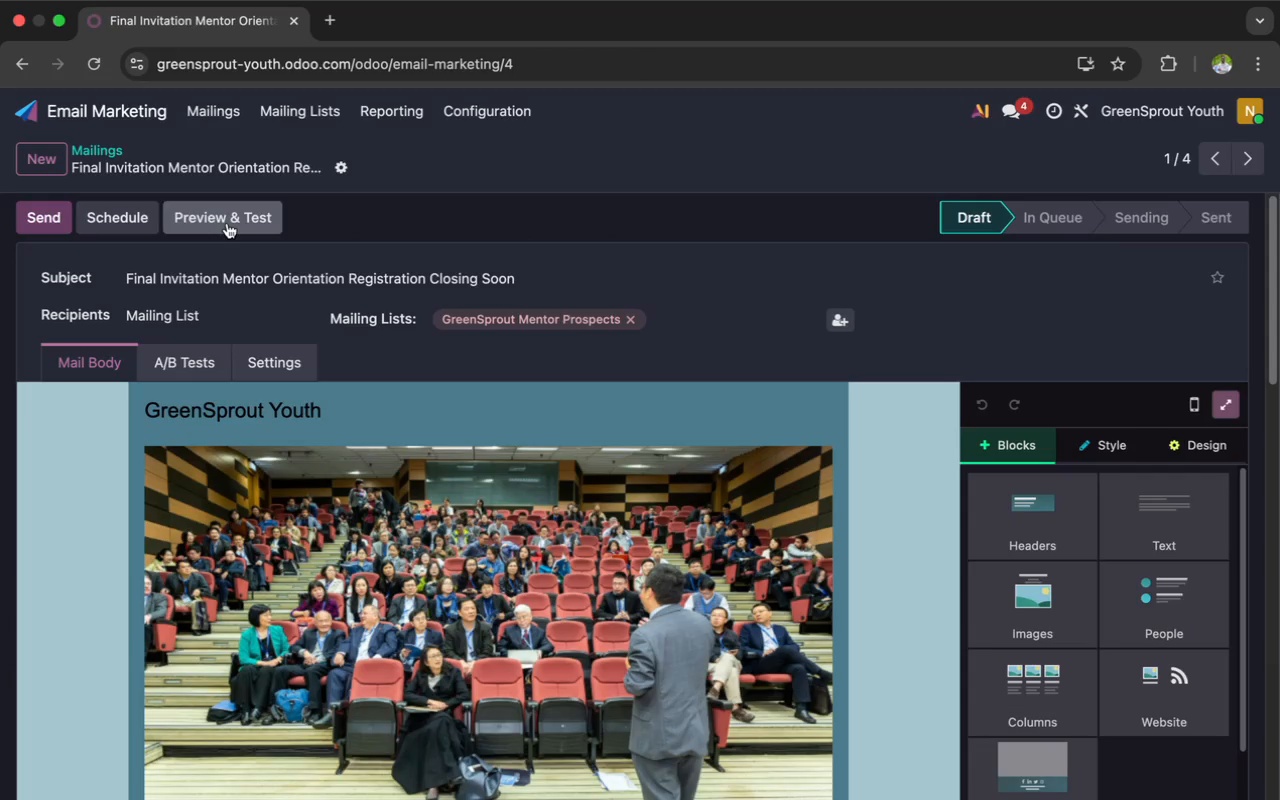 
left_click([225, 224])
 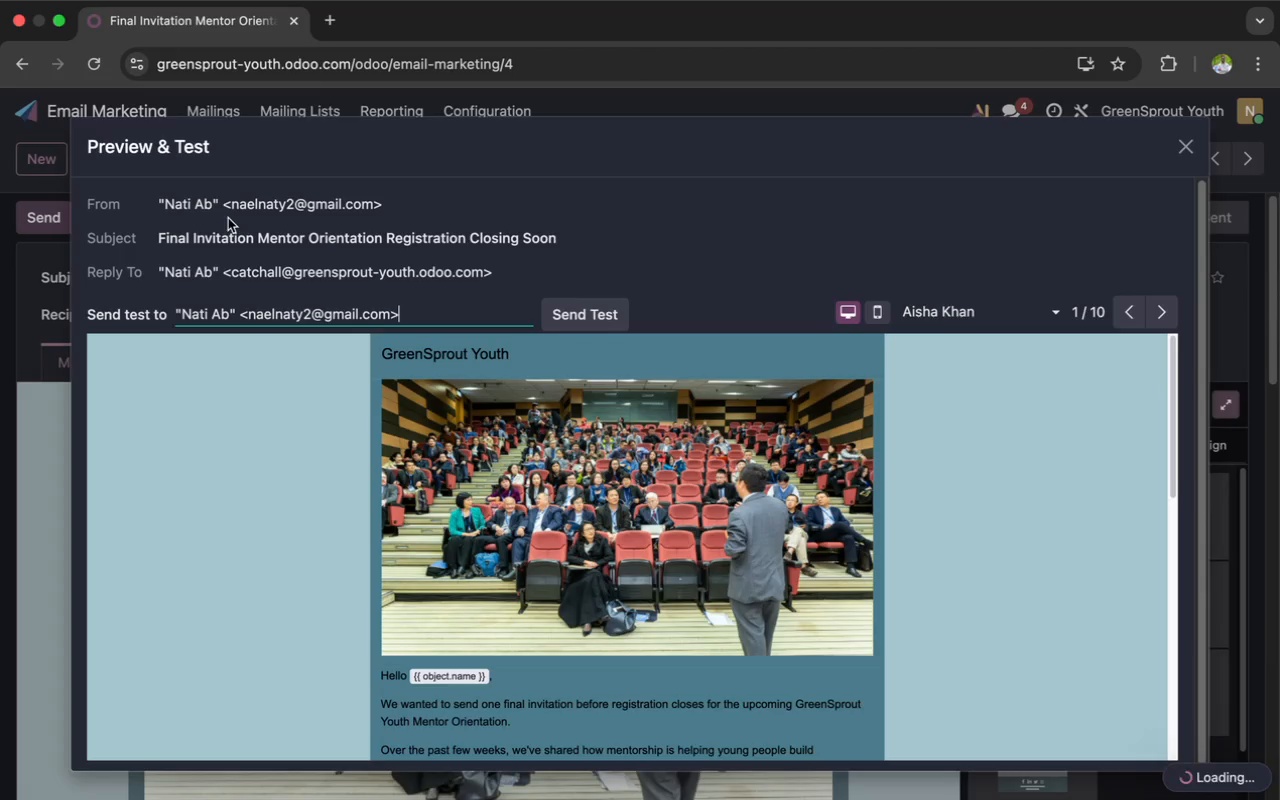 
scroll: coordinate [370, 512], scroll_direction: down, amount: 107.0
 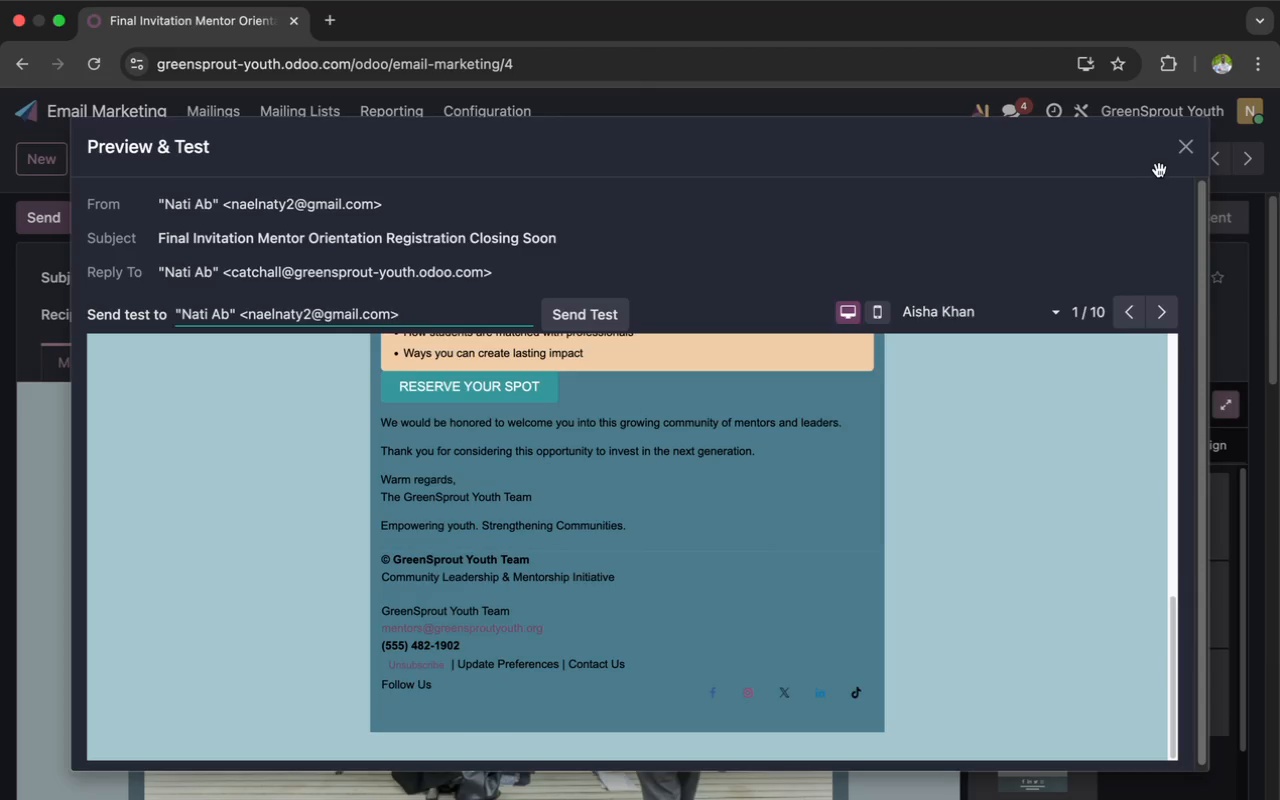 
left_click([1177, 161])
 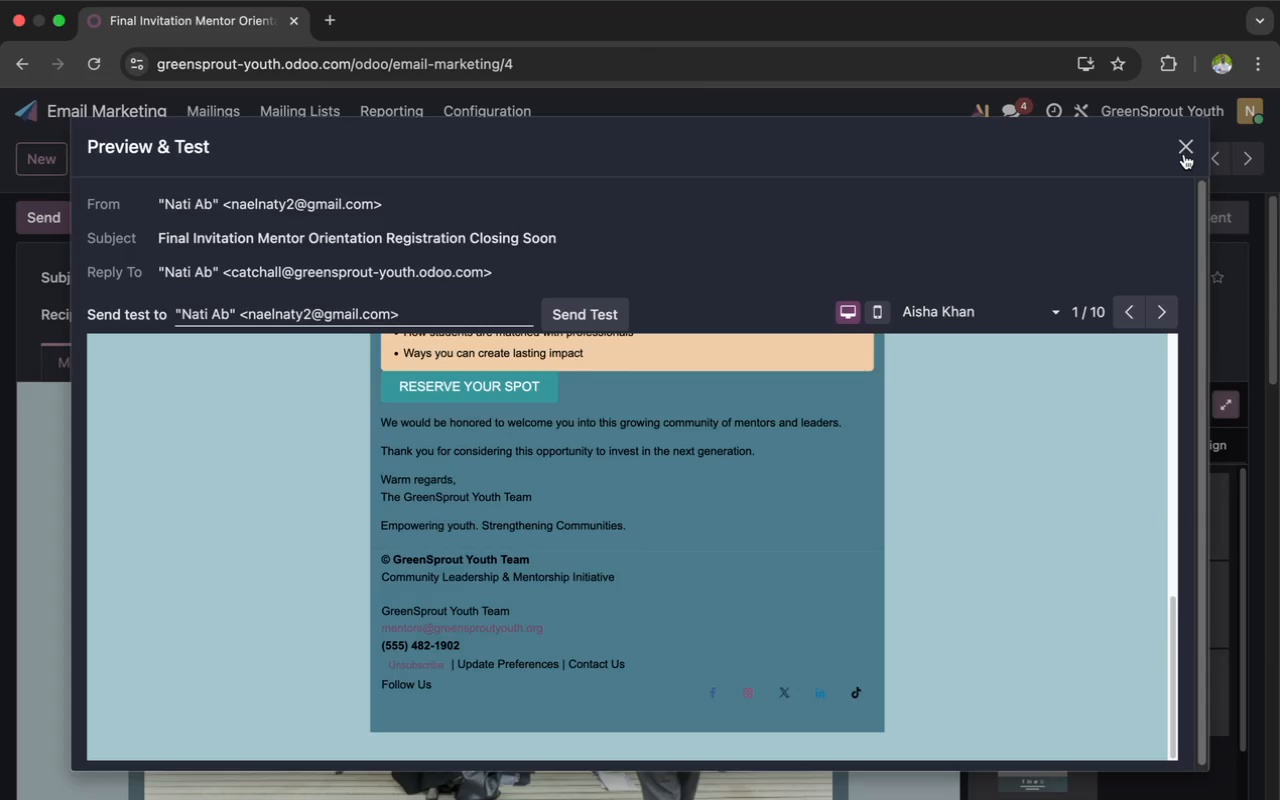 
left_click([1184, 156])
 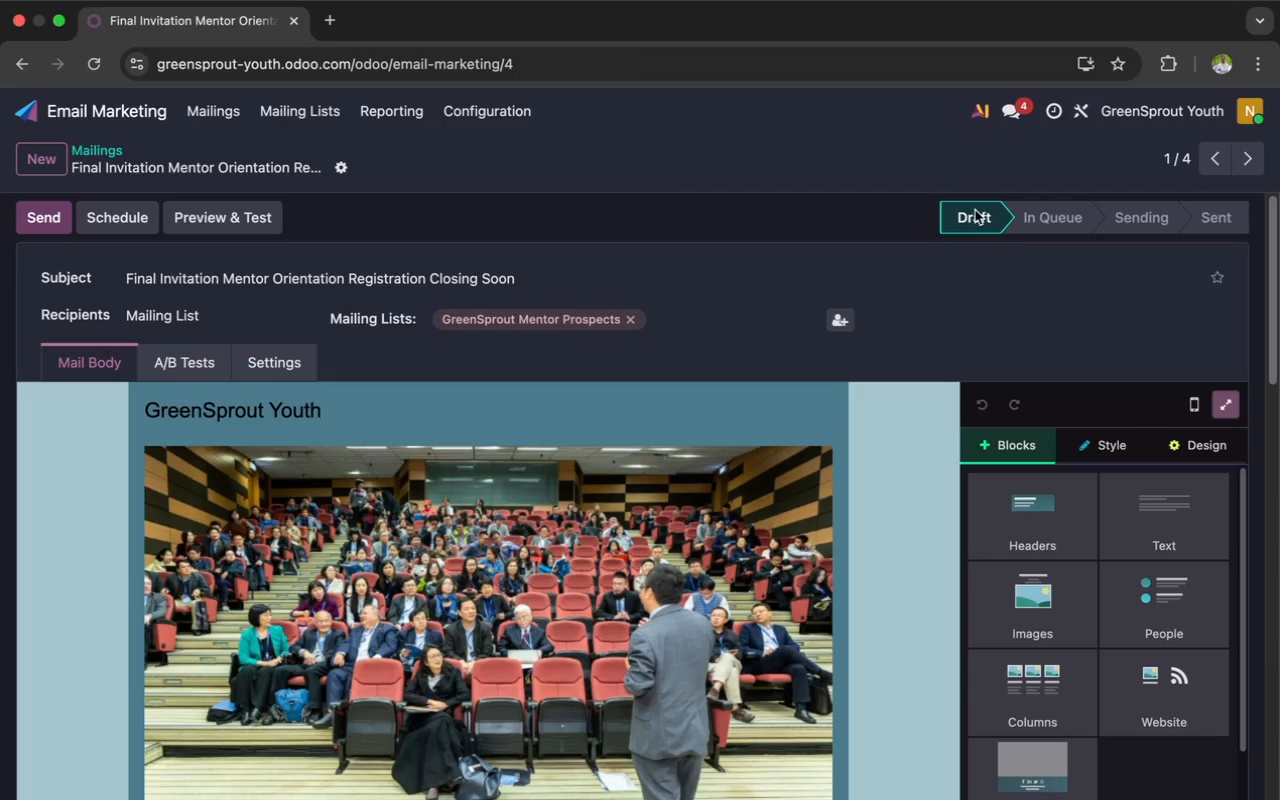 
wait(14.28)
 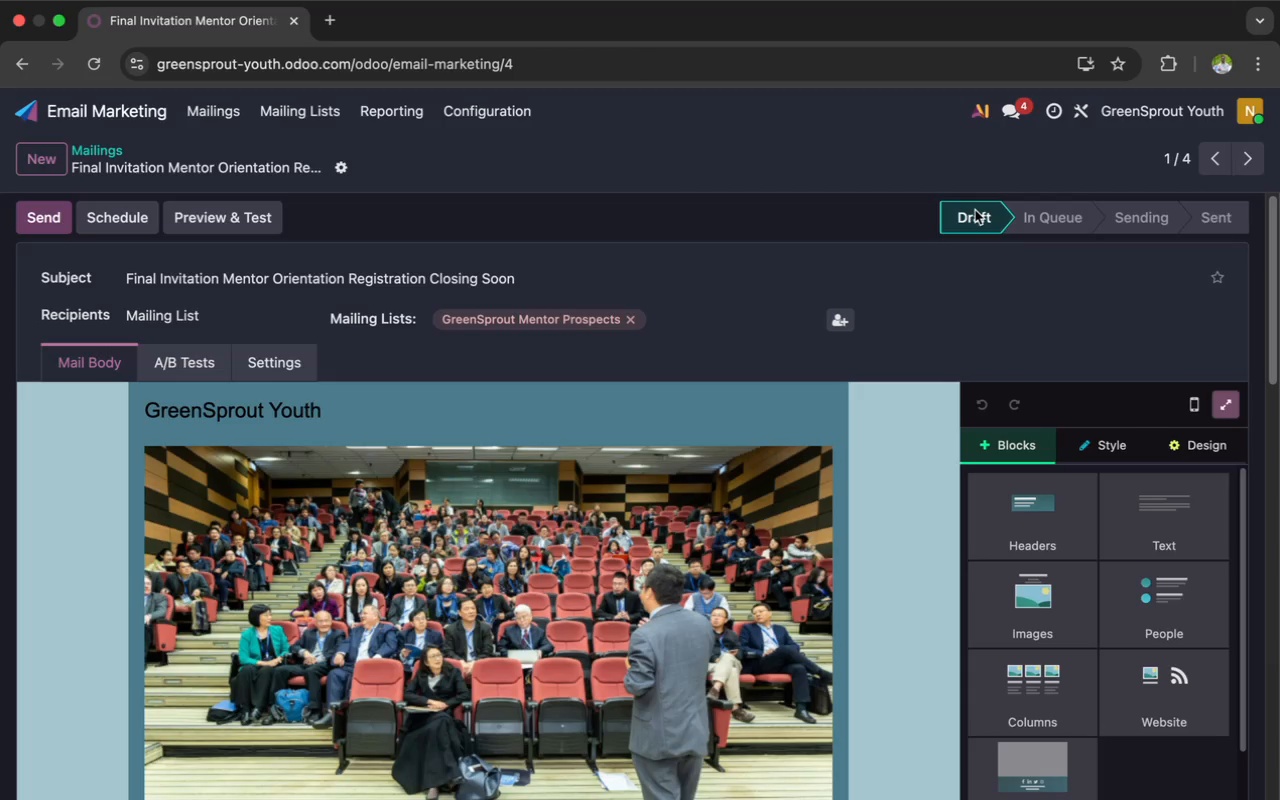 
left_click([500, 117])
 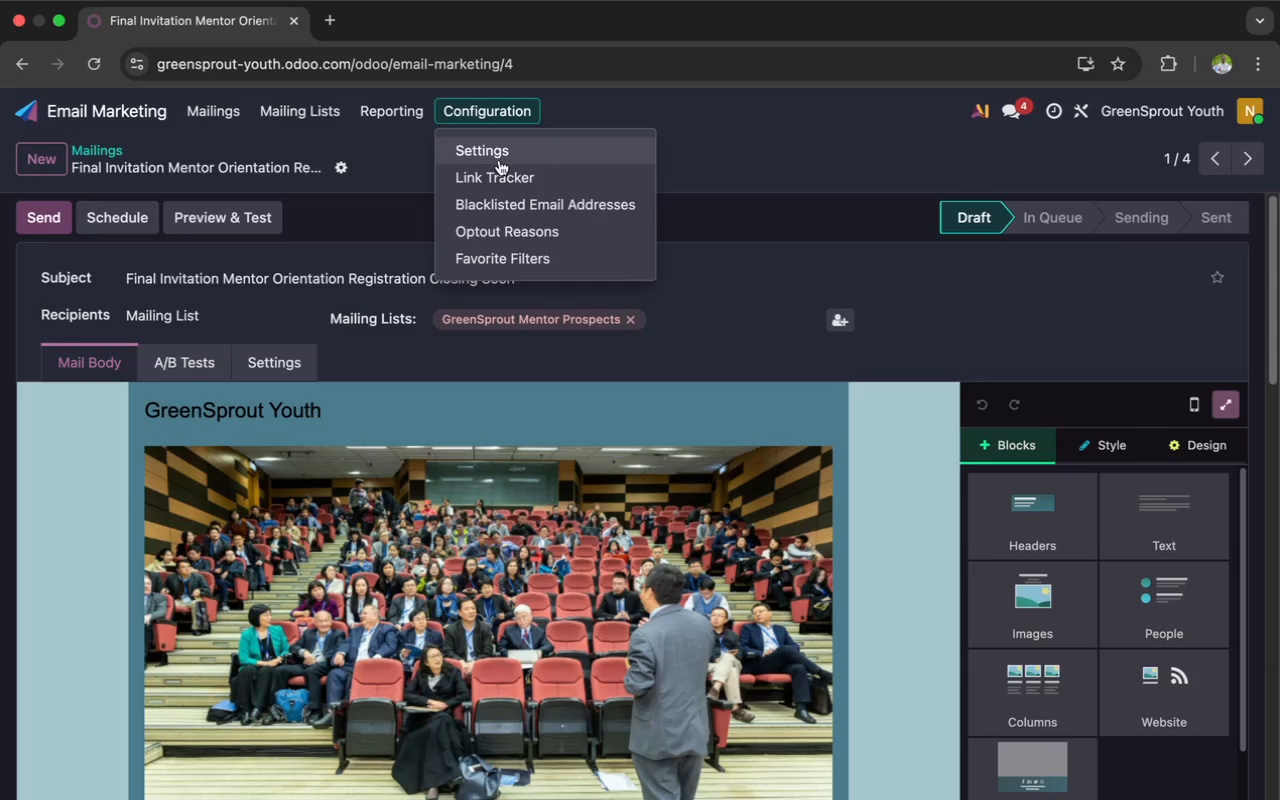 
left_click([499, 171])
 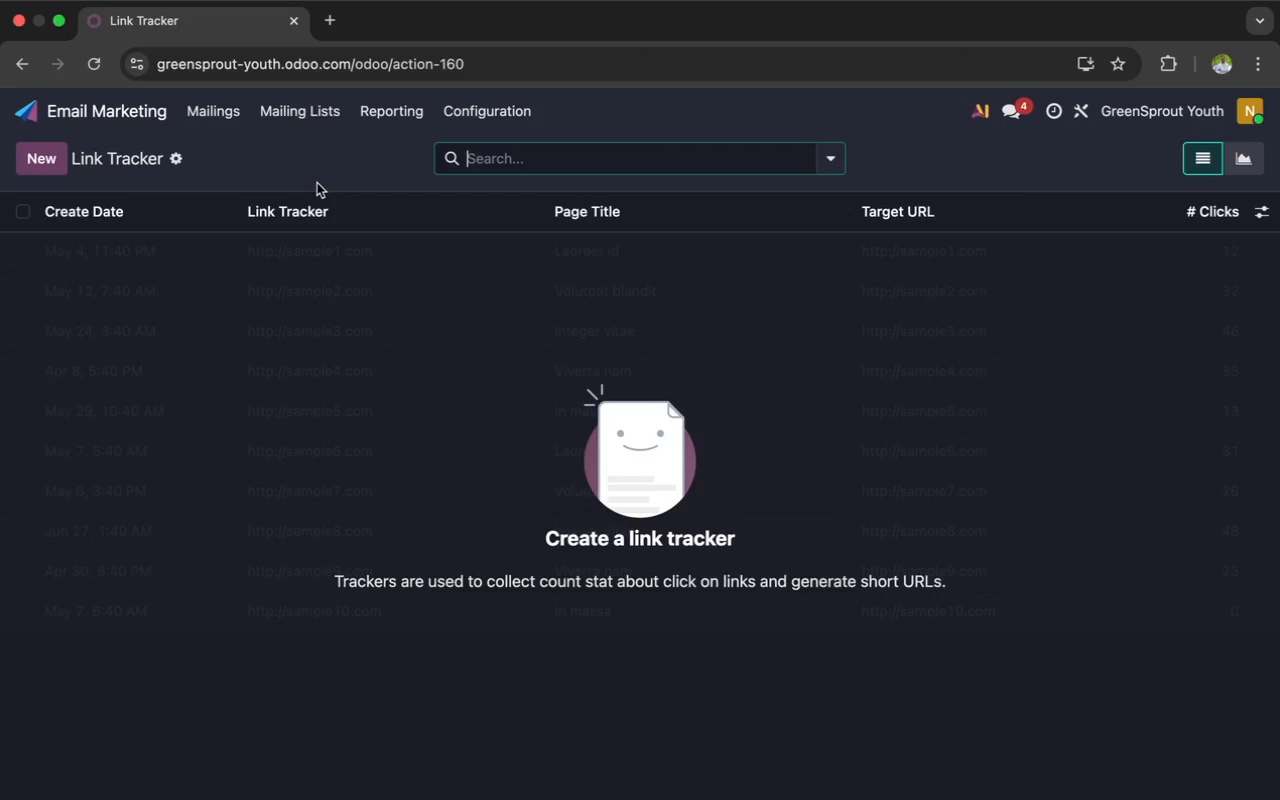 
wait(18.1)
 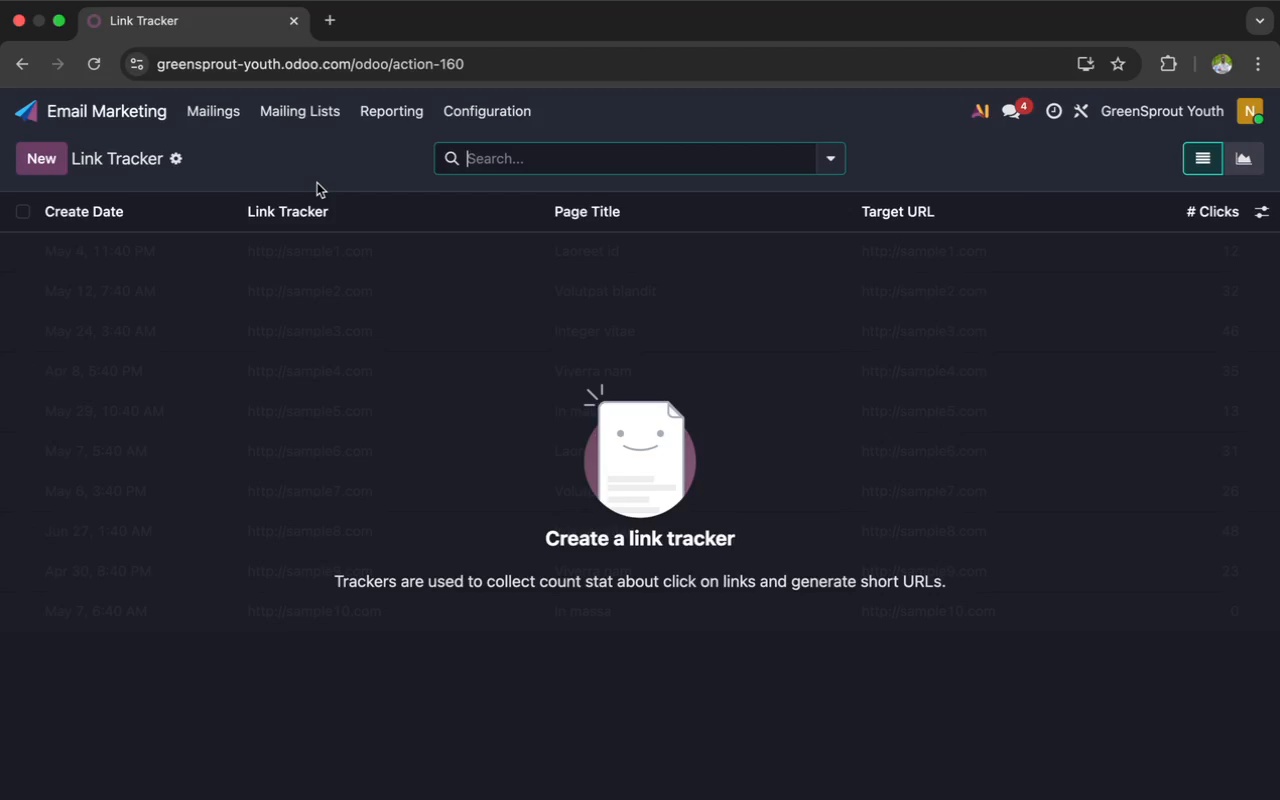 
left_click([126, 166])
 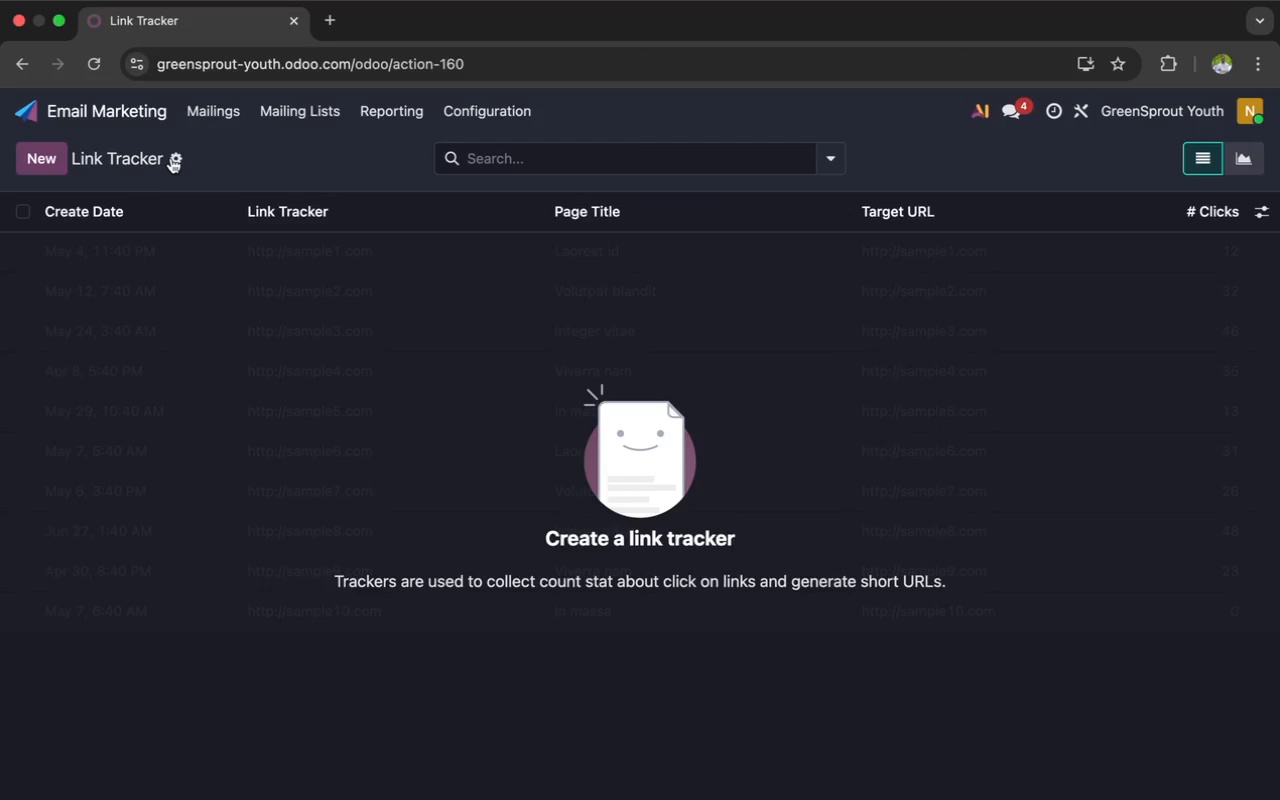 
left_click([172, 158])
 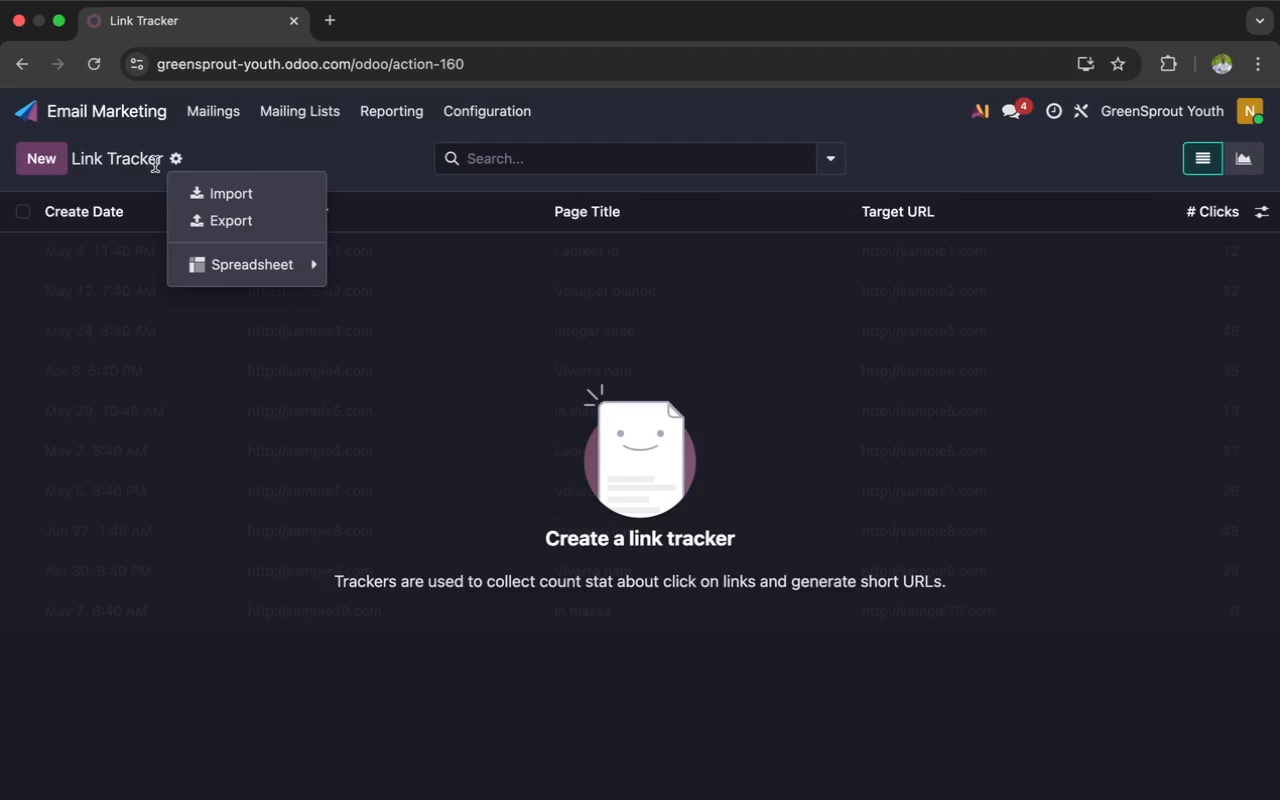 
left_click([147, 167])
 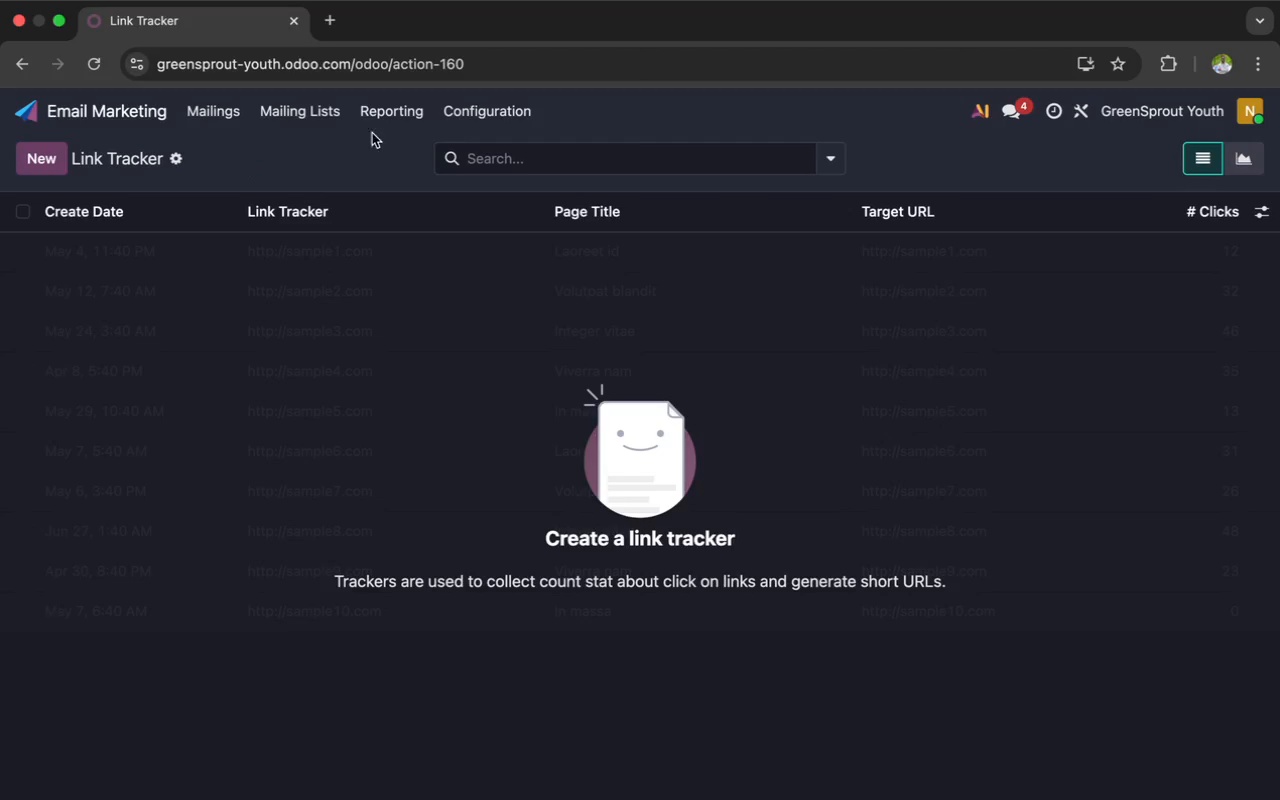 
left_click([456, 111])
 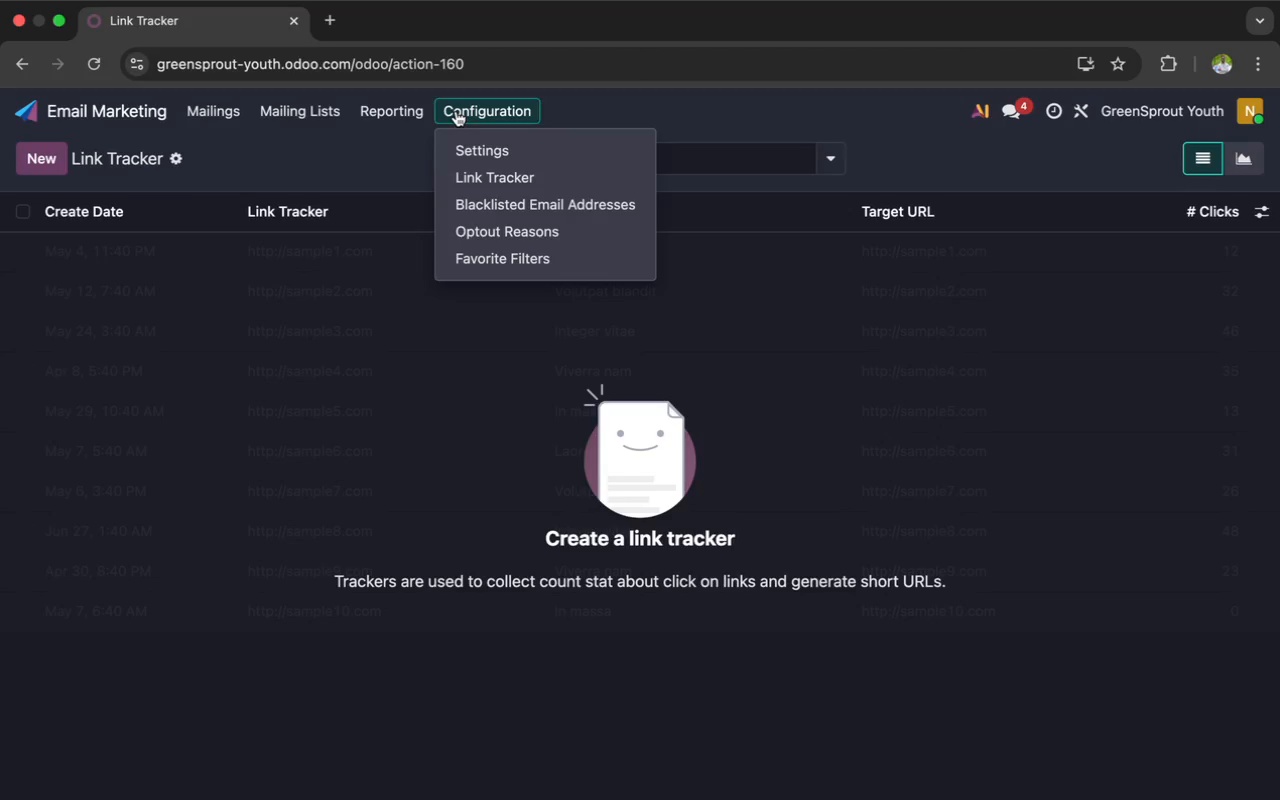 
wait(20.97)
 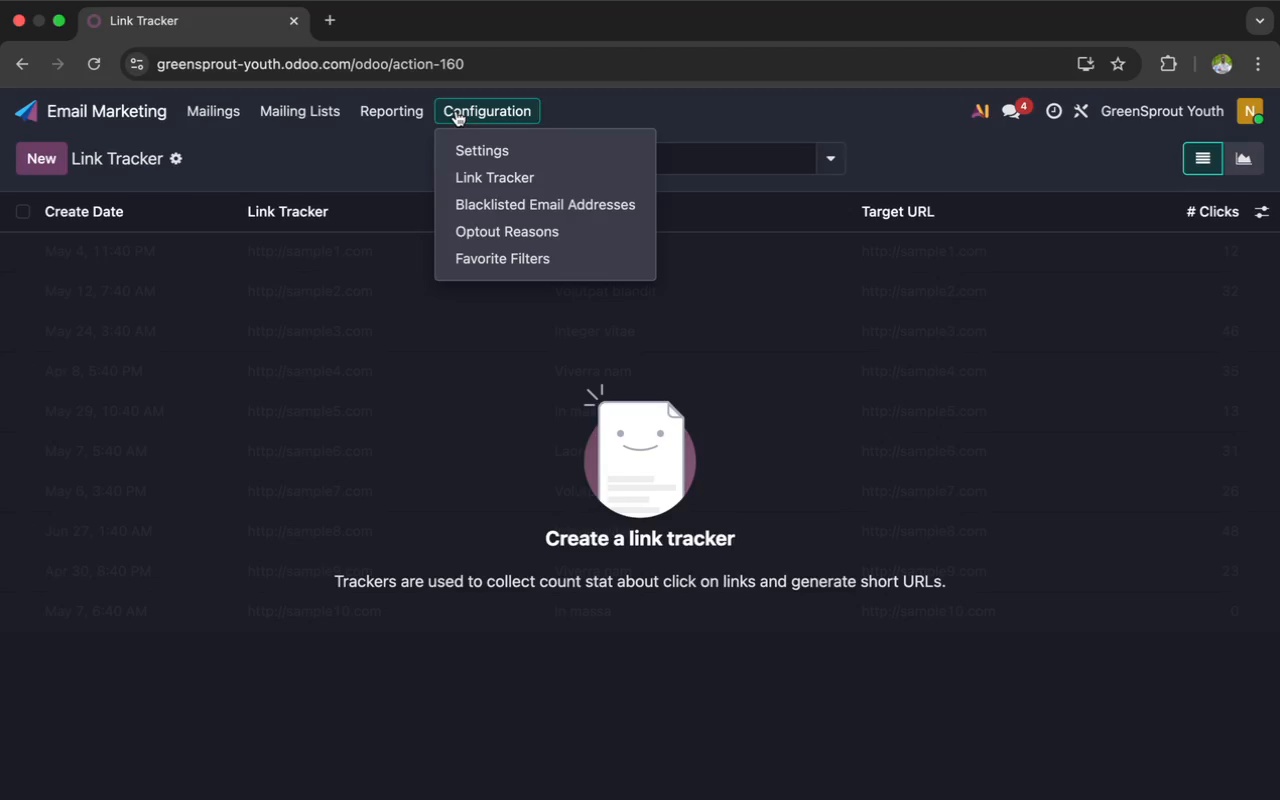 
left_click([388, 258])
 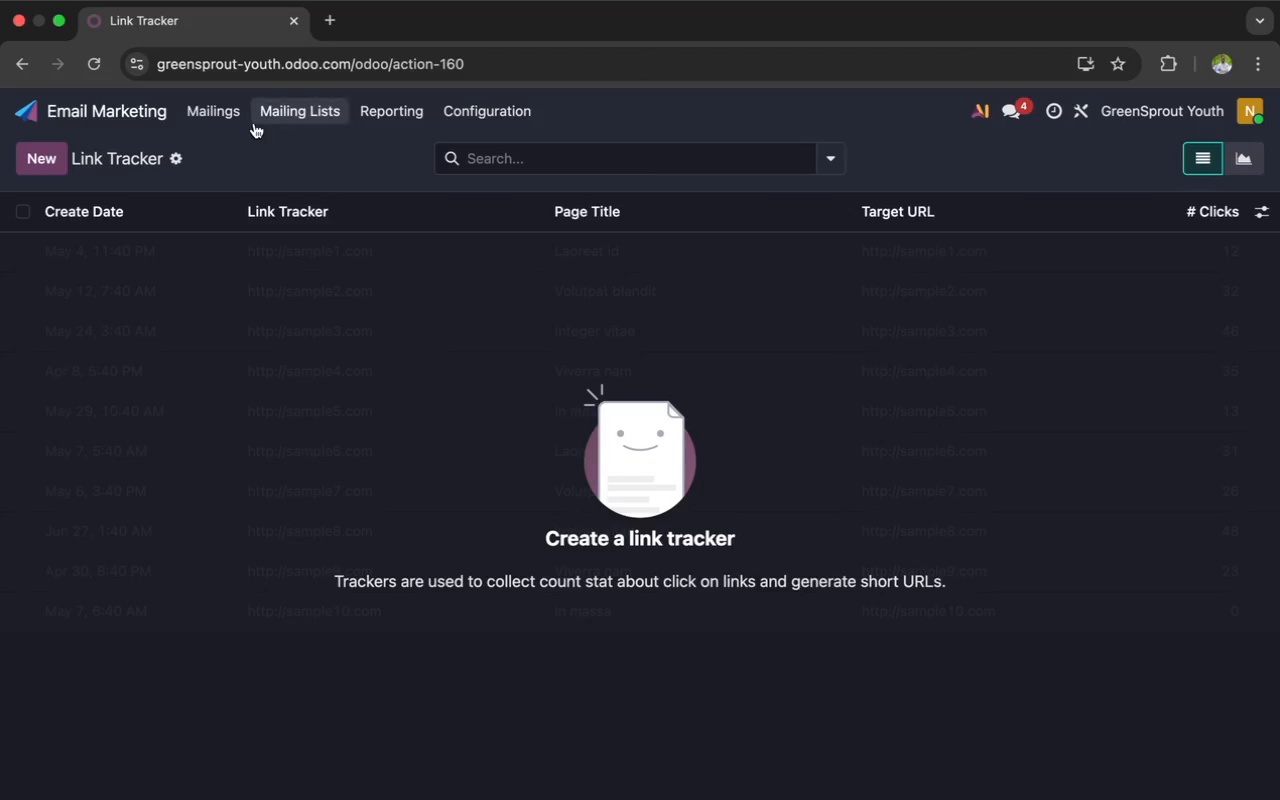 
left_click([228, 115])
 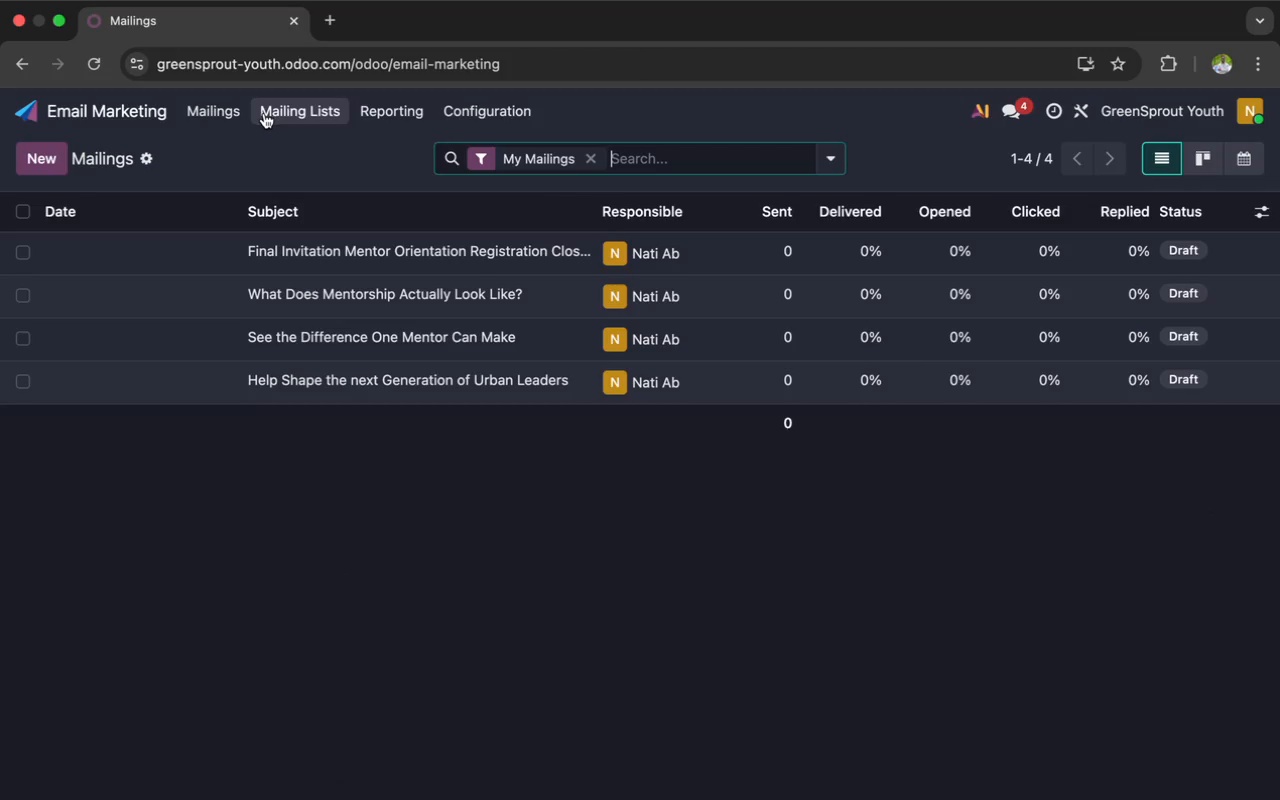 
left_click([264, 113])
 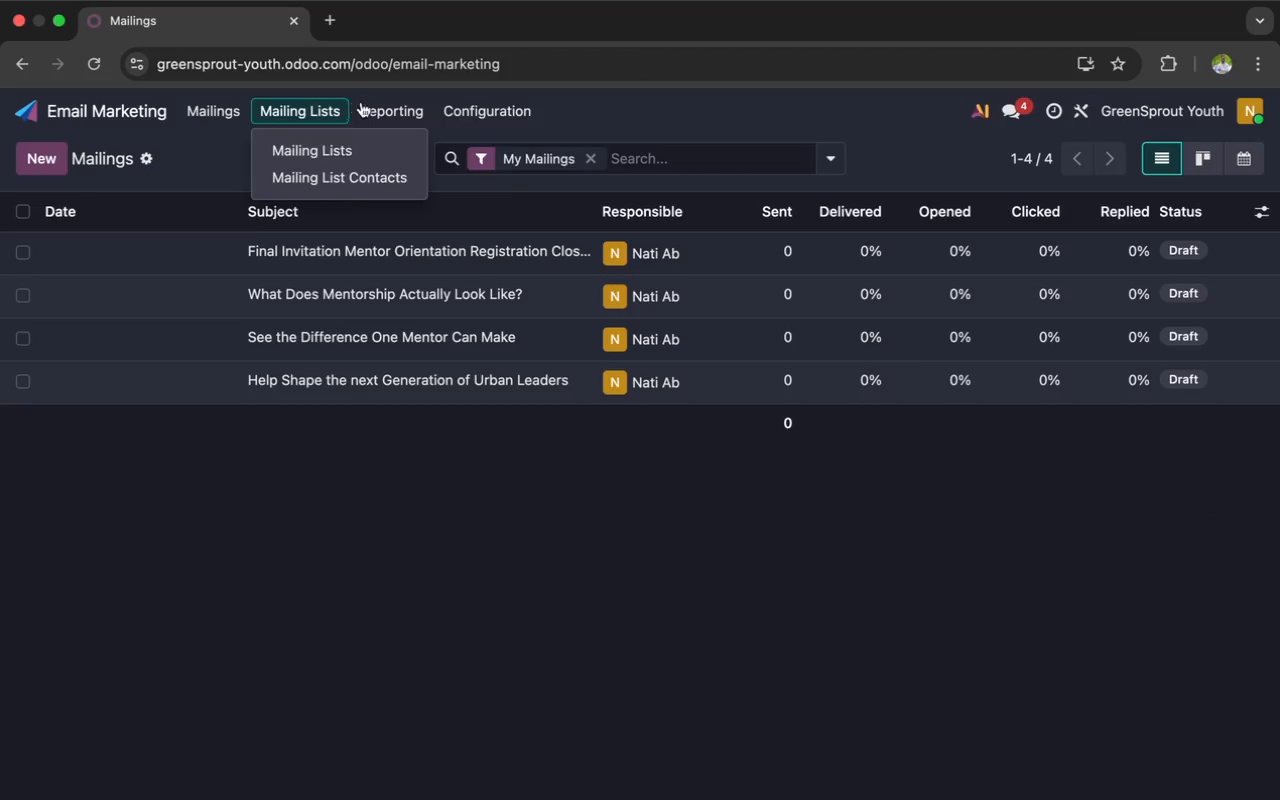 
left_click([376, 108])
 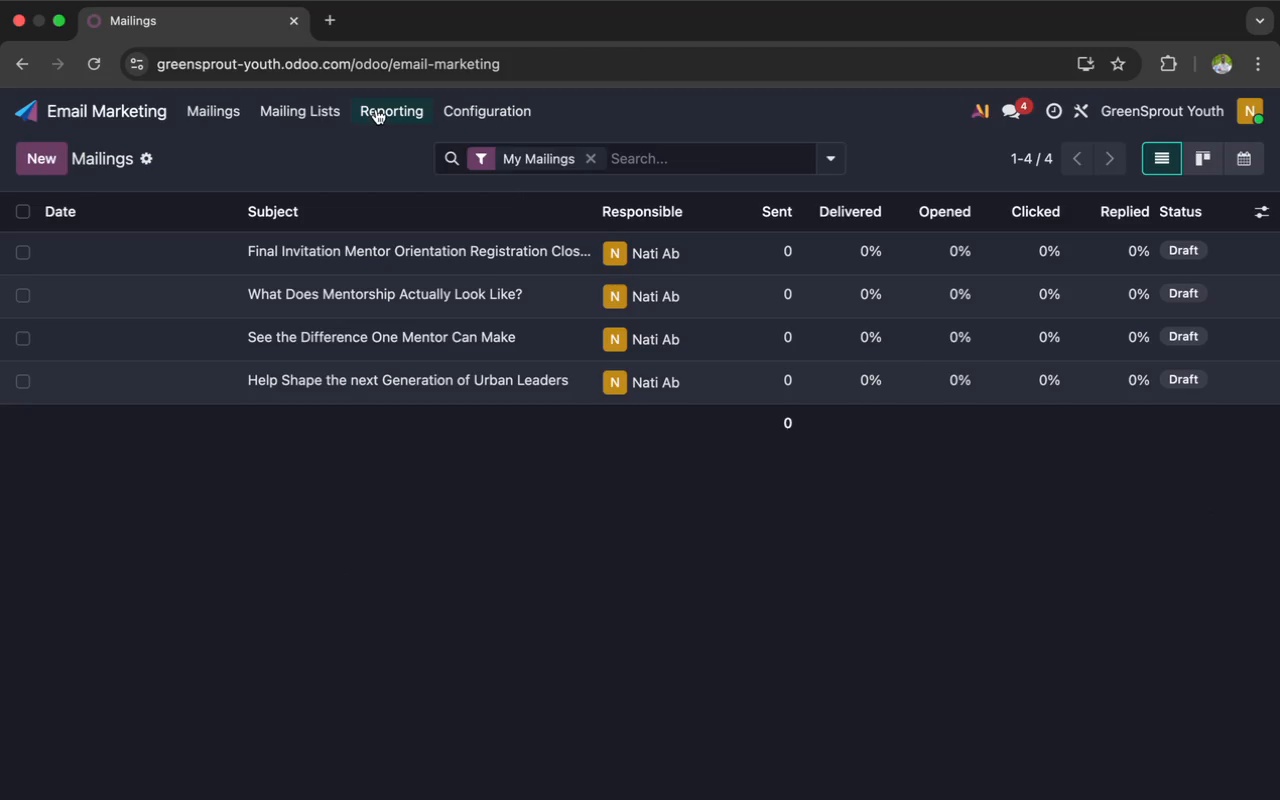 
left_click([376, 109])
 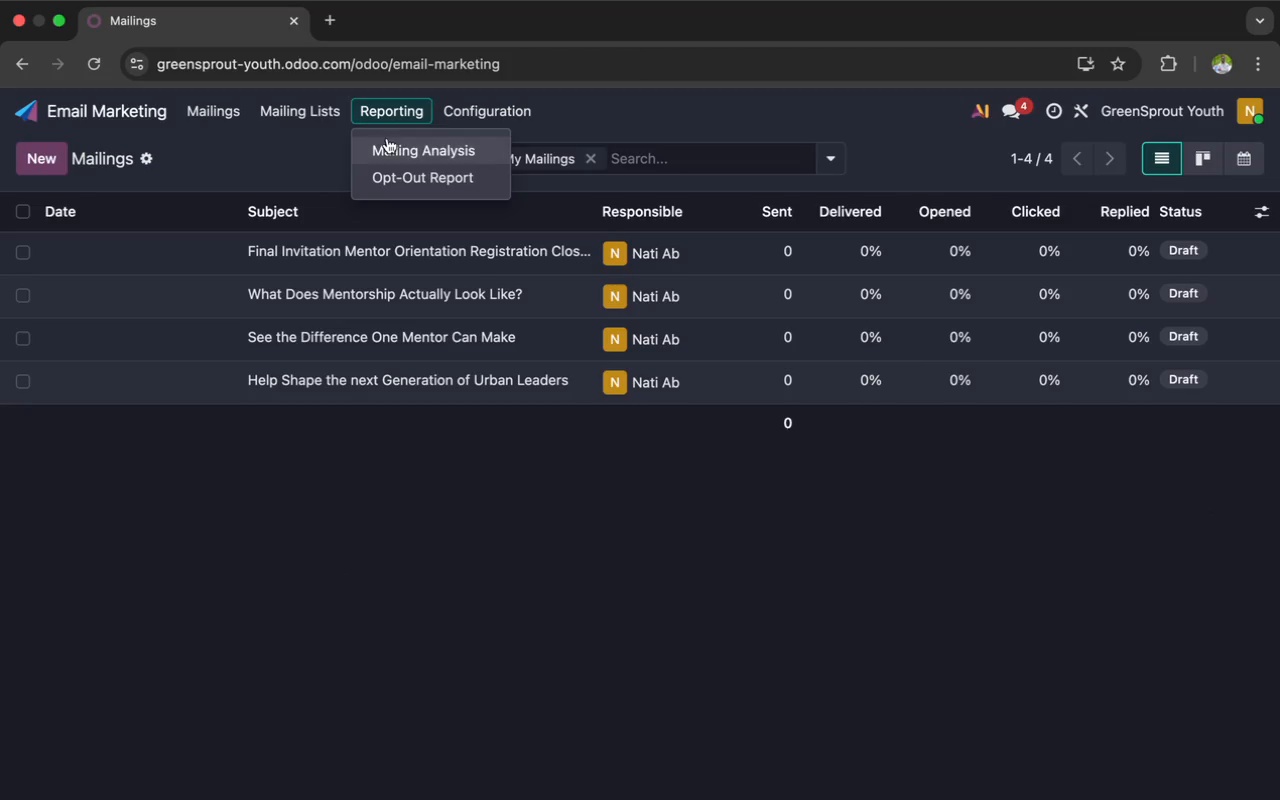 
left_click([387, 142])
 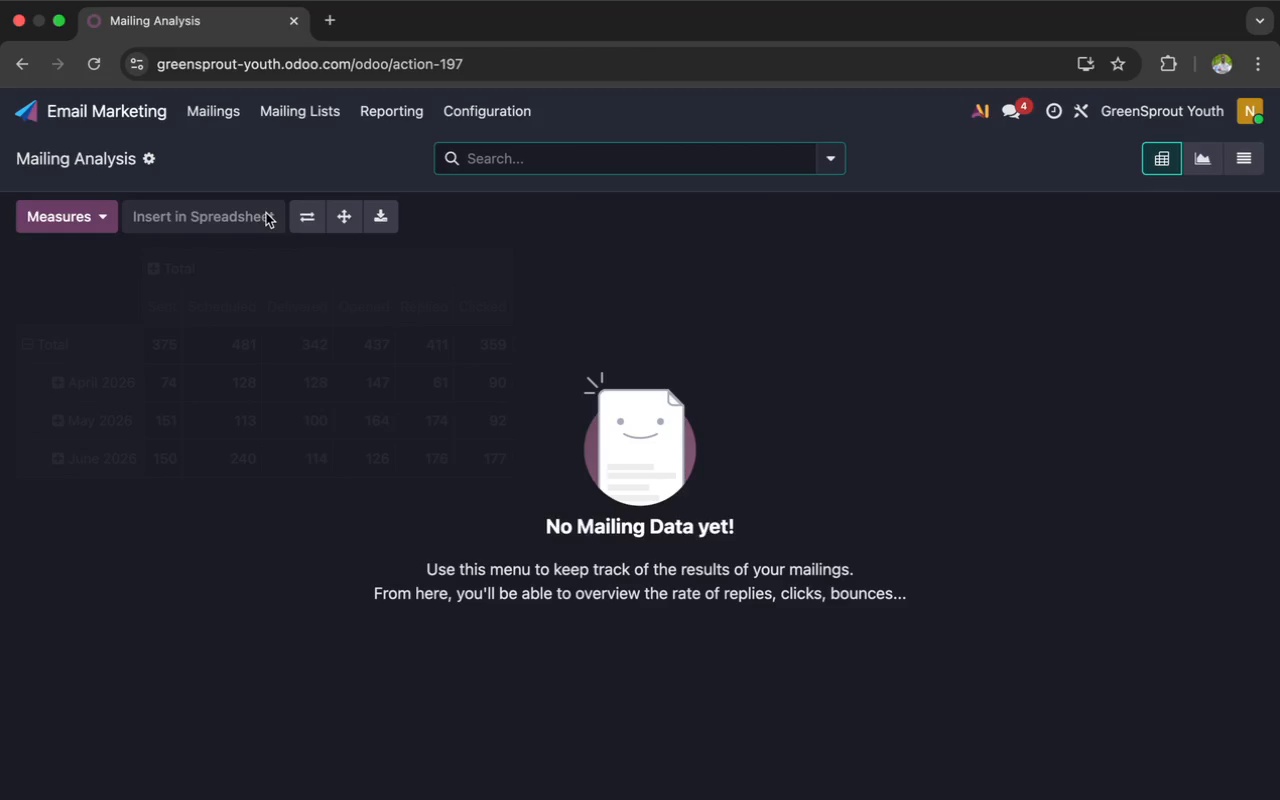 
left_click([89, 221])
 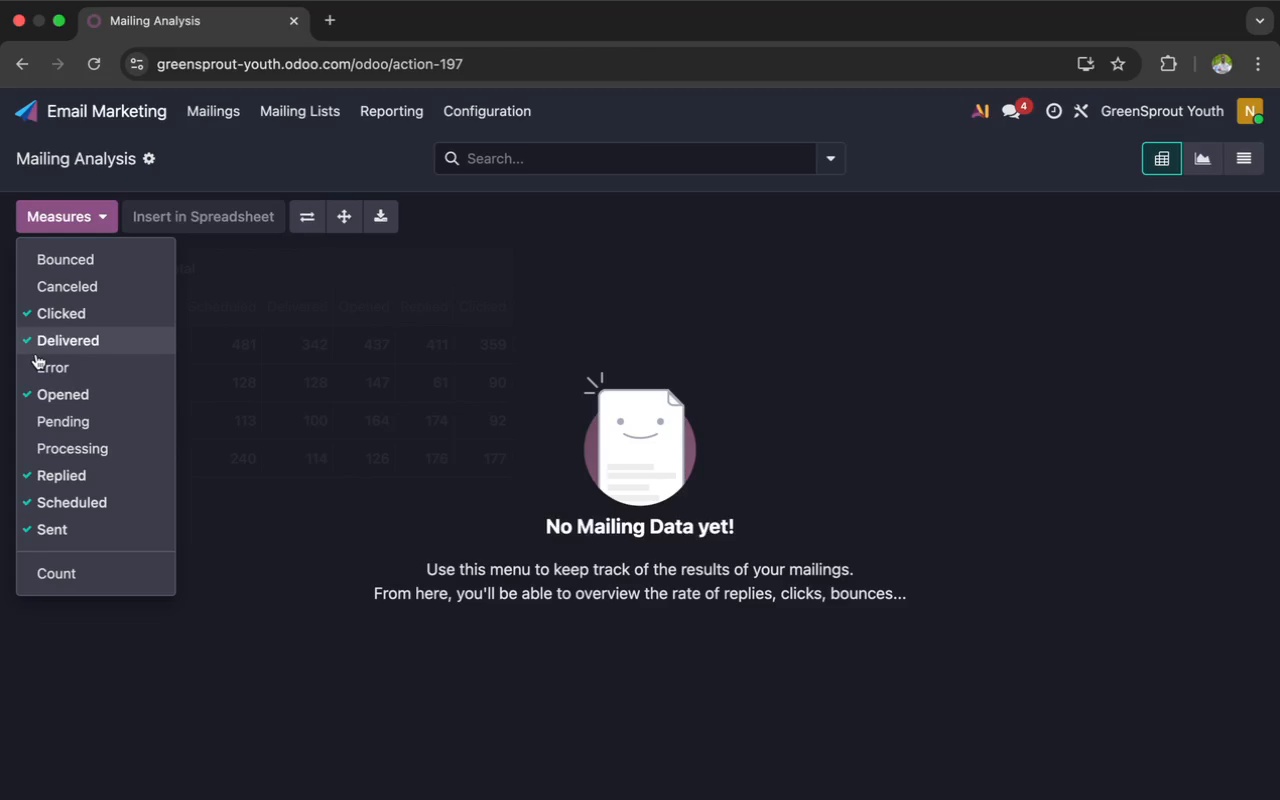 
left_click([84, 571])
 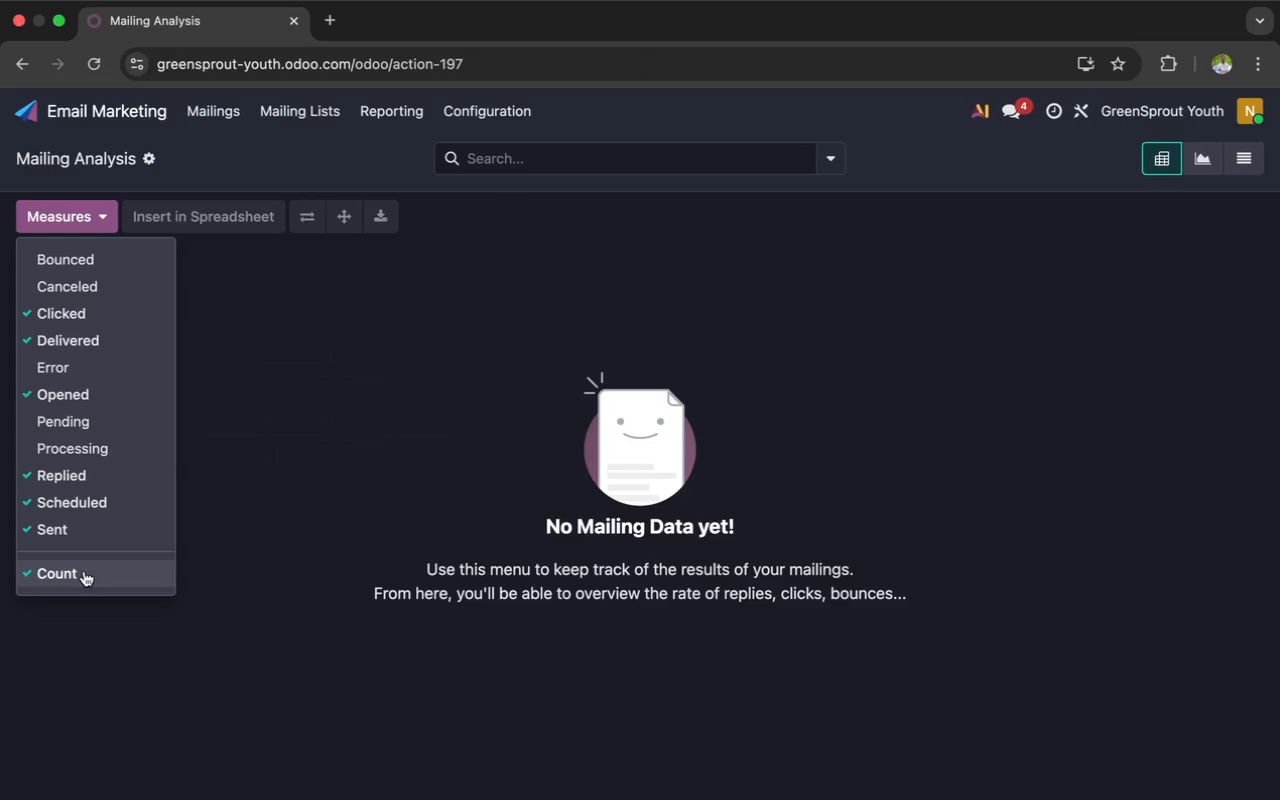 
left_click([84, 571])
 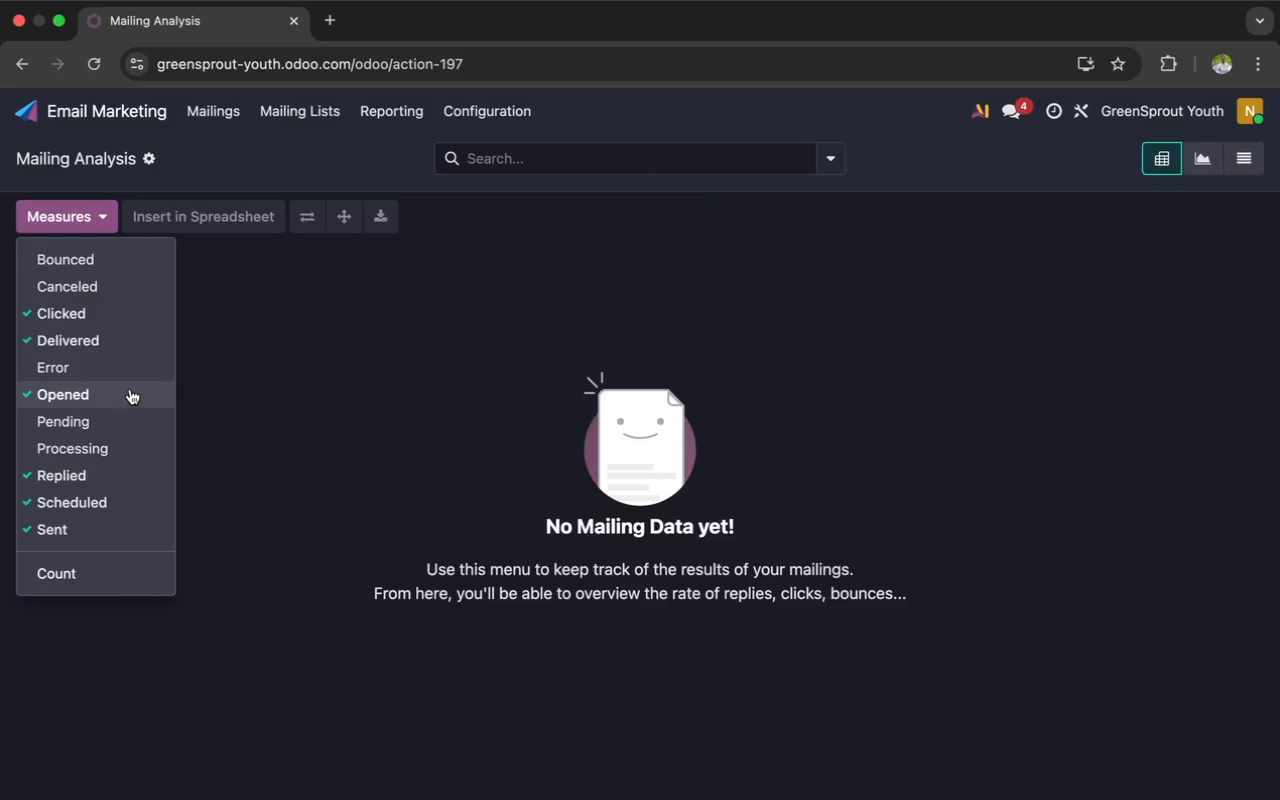 
left_click([217, 354])
 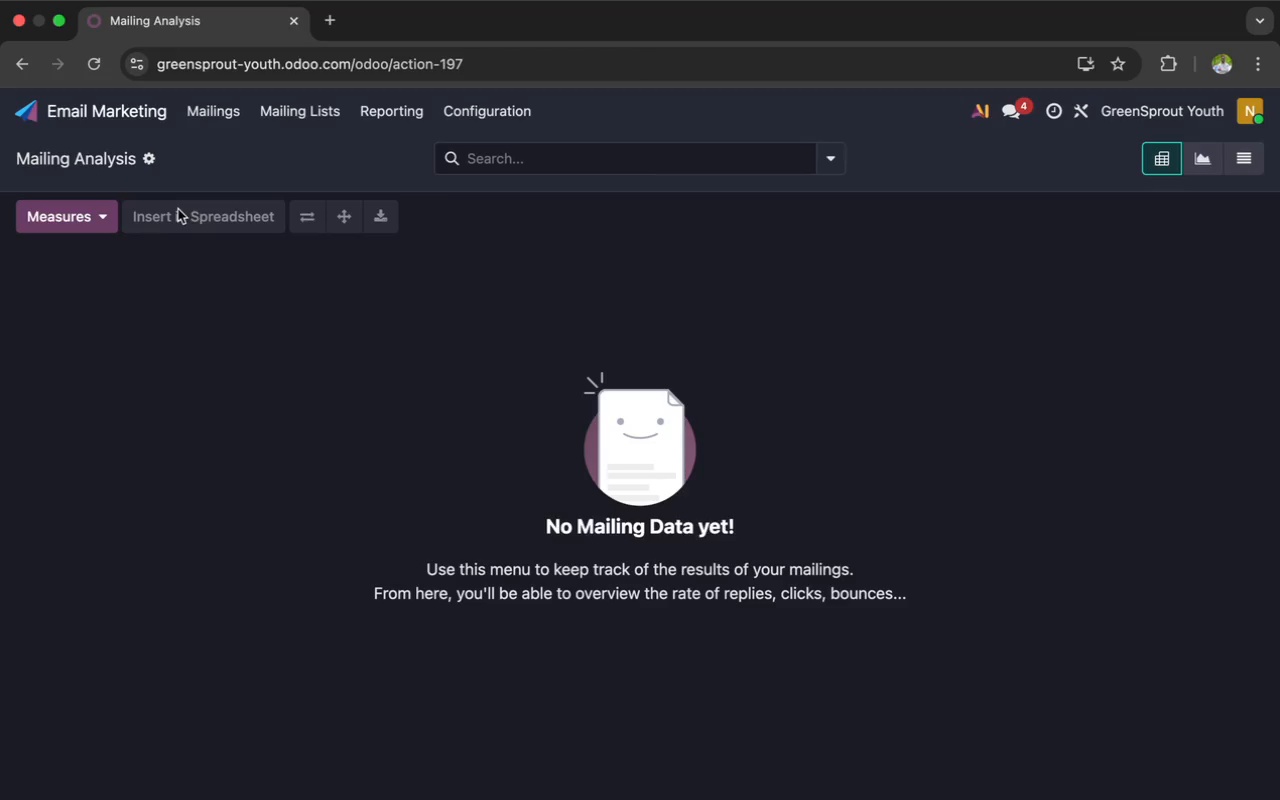 
left_click([179, 216])
 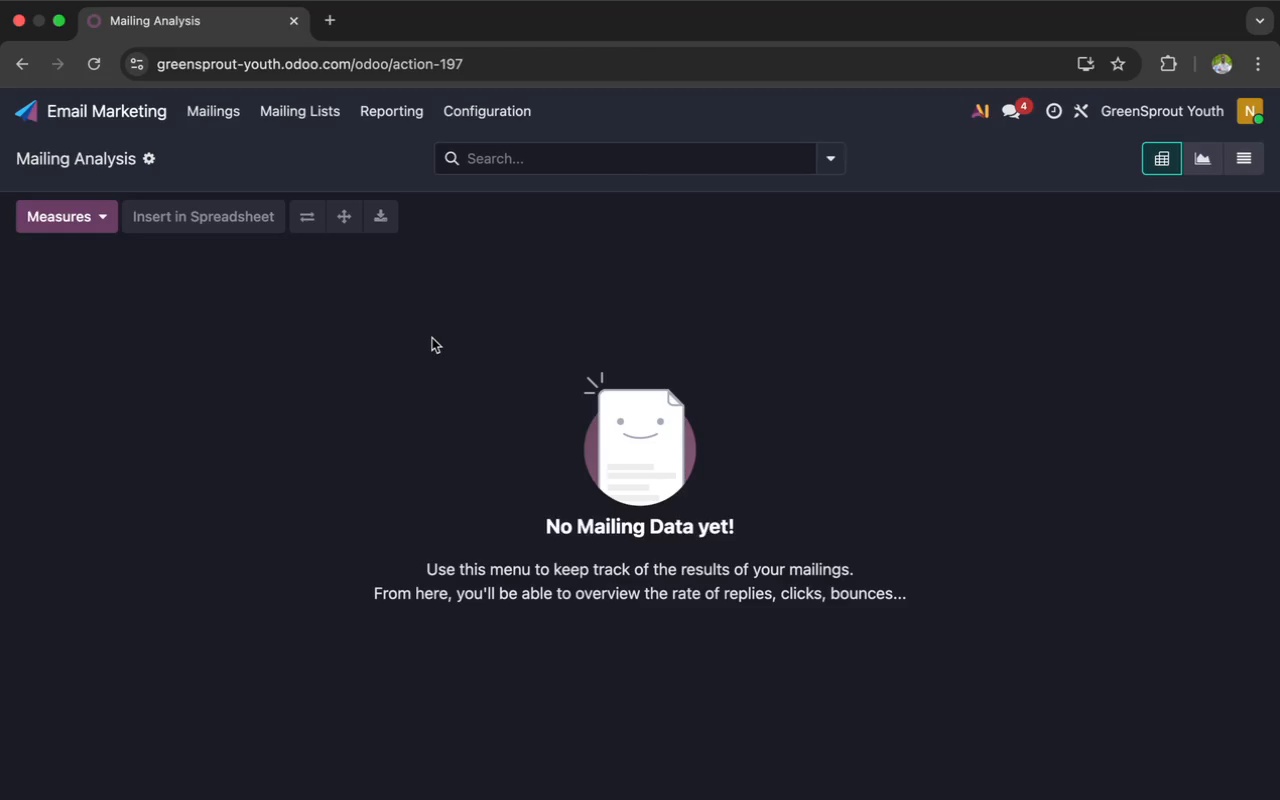 
wait(16.54)
 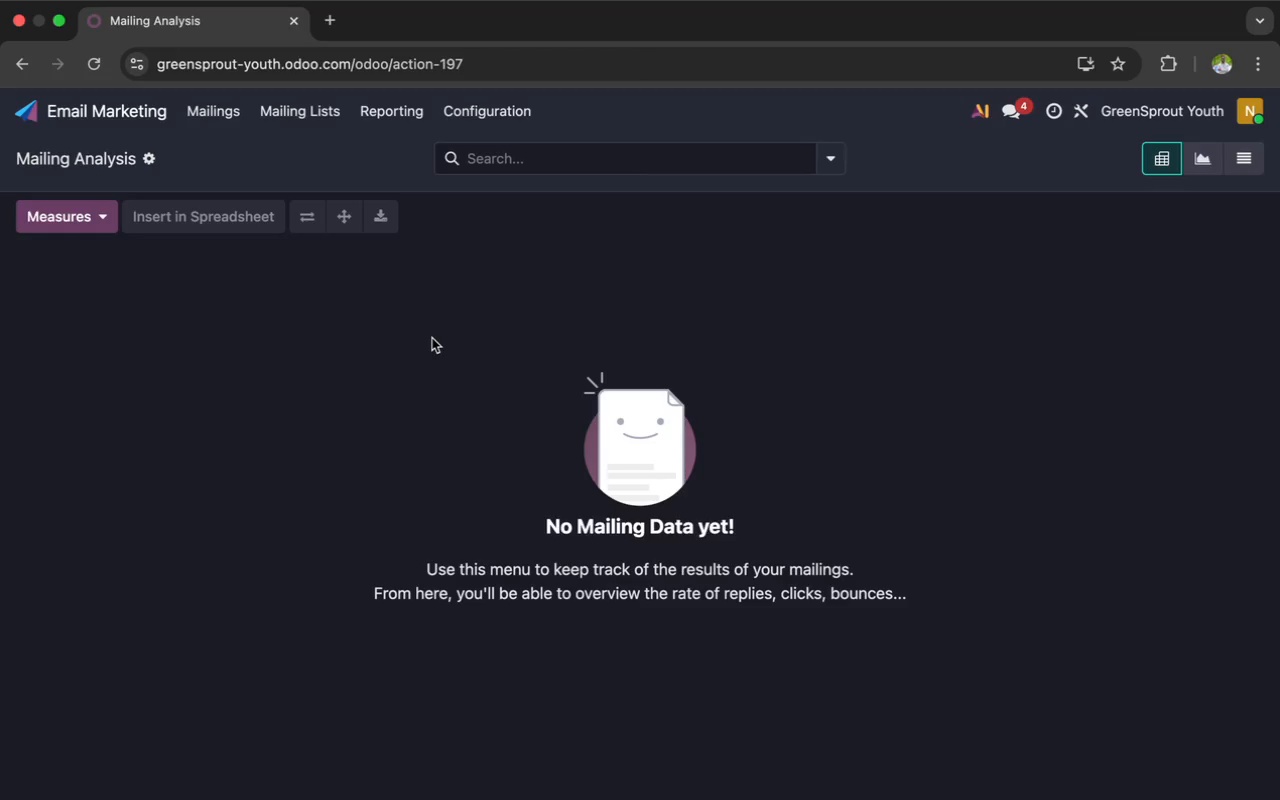 
double_click([188, 221])
 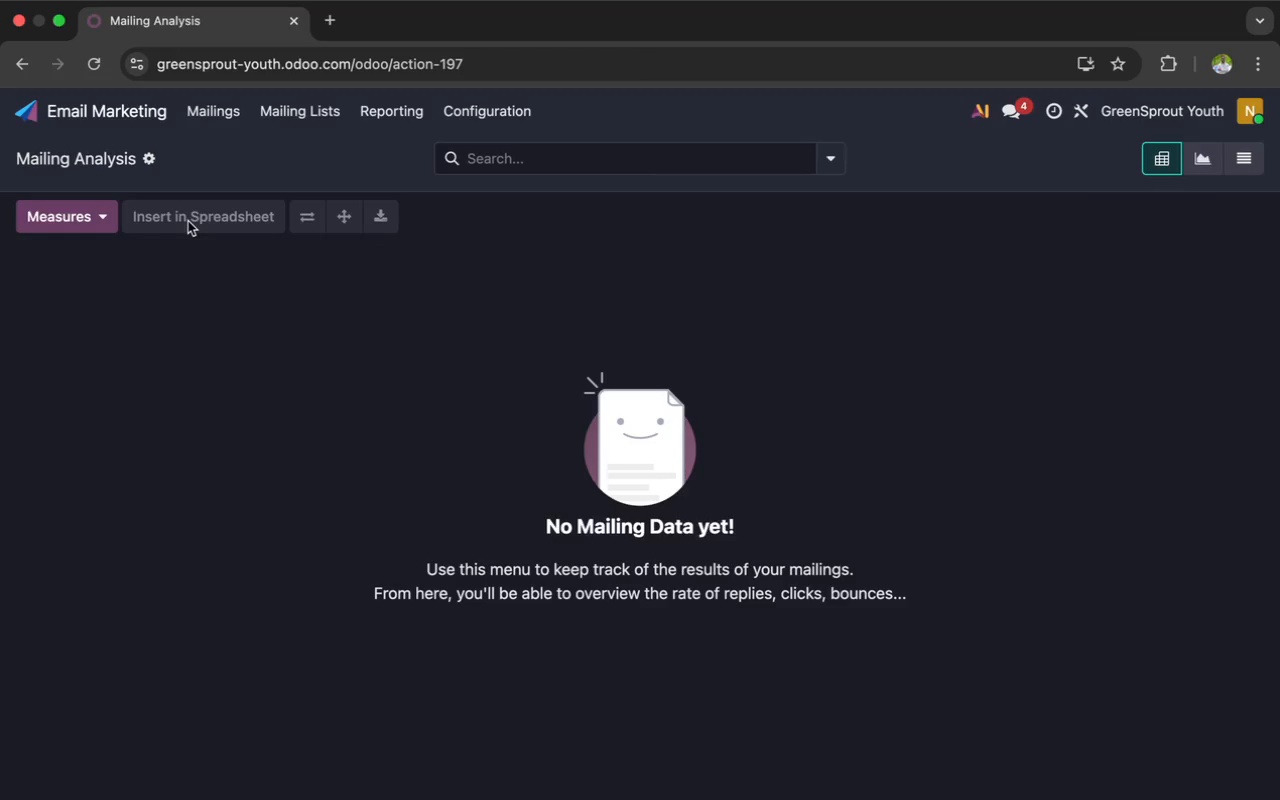 
triple_click([188, 221])
 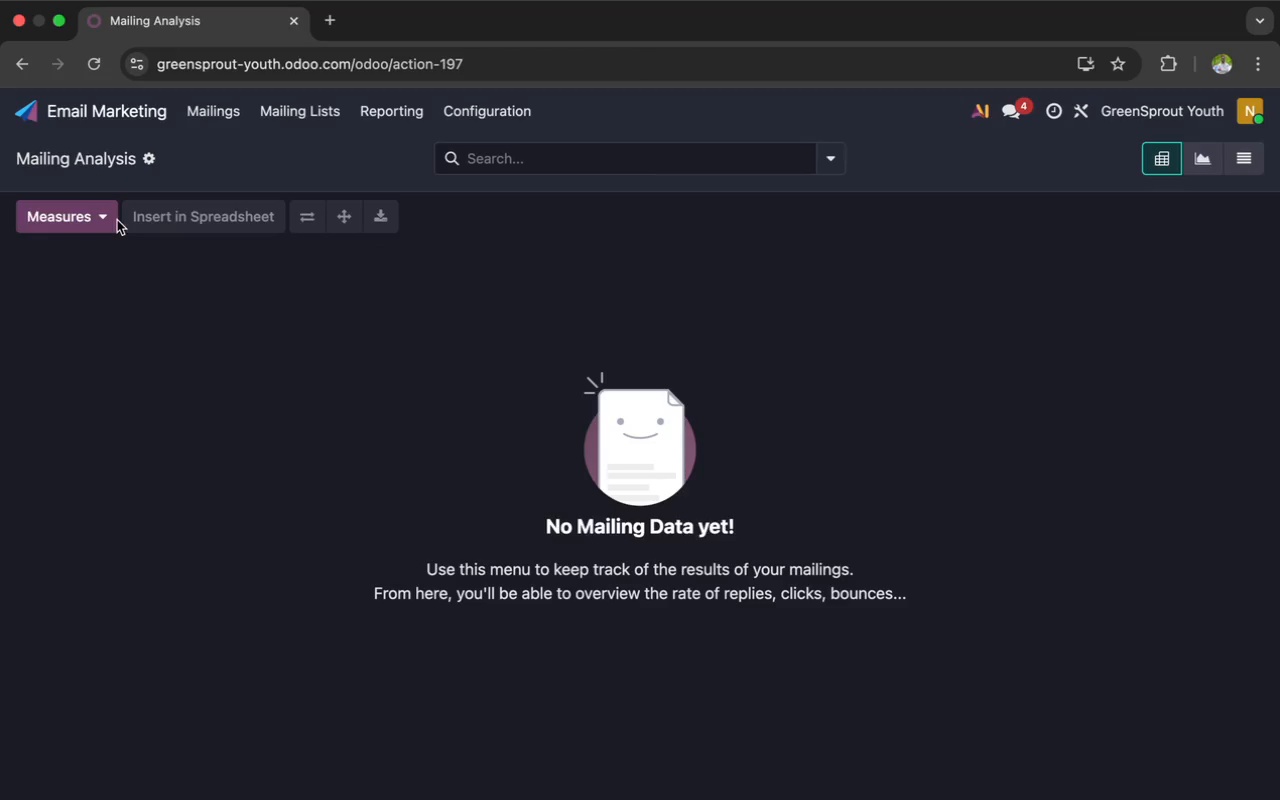 
left_click([104, 219])
 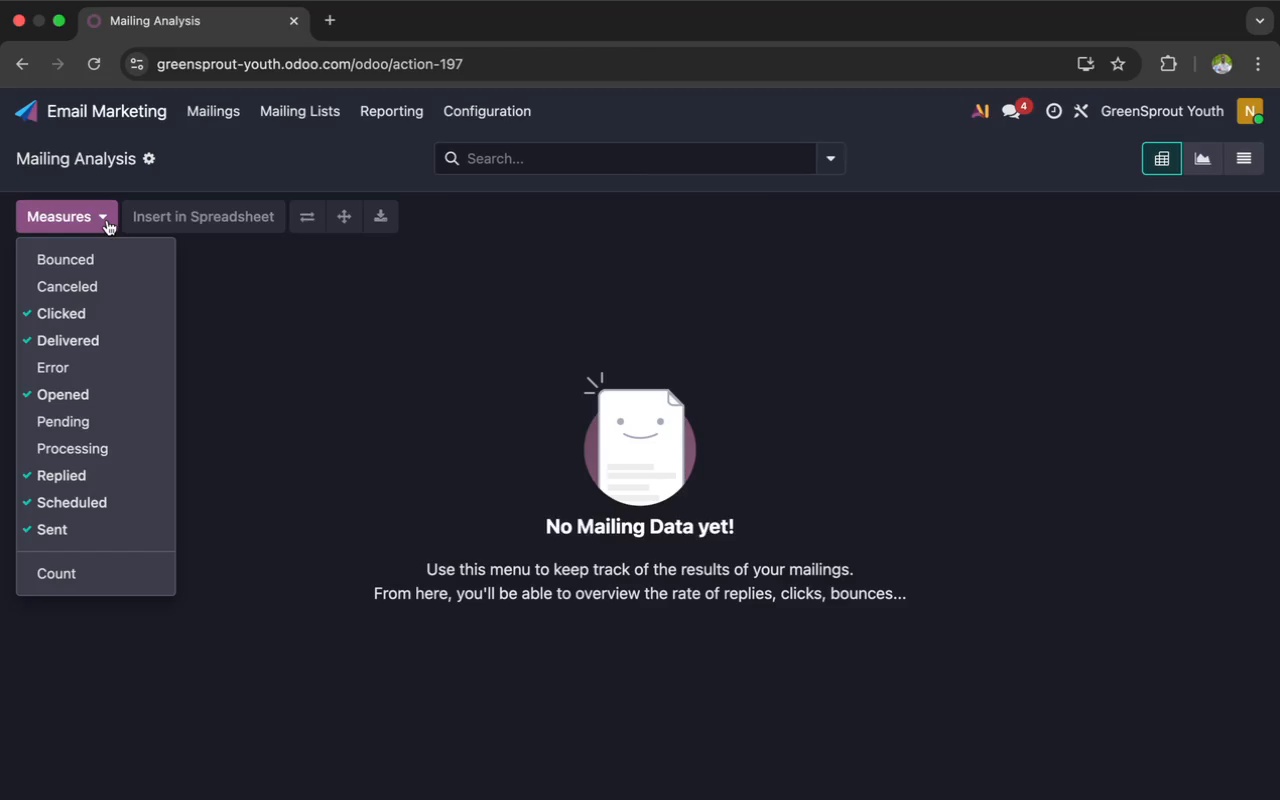 
left_click([143, 206])
 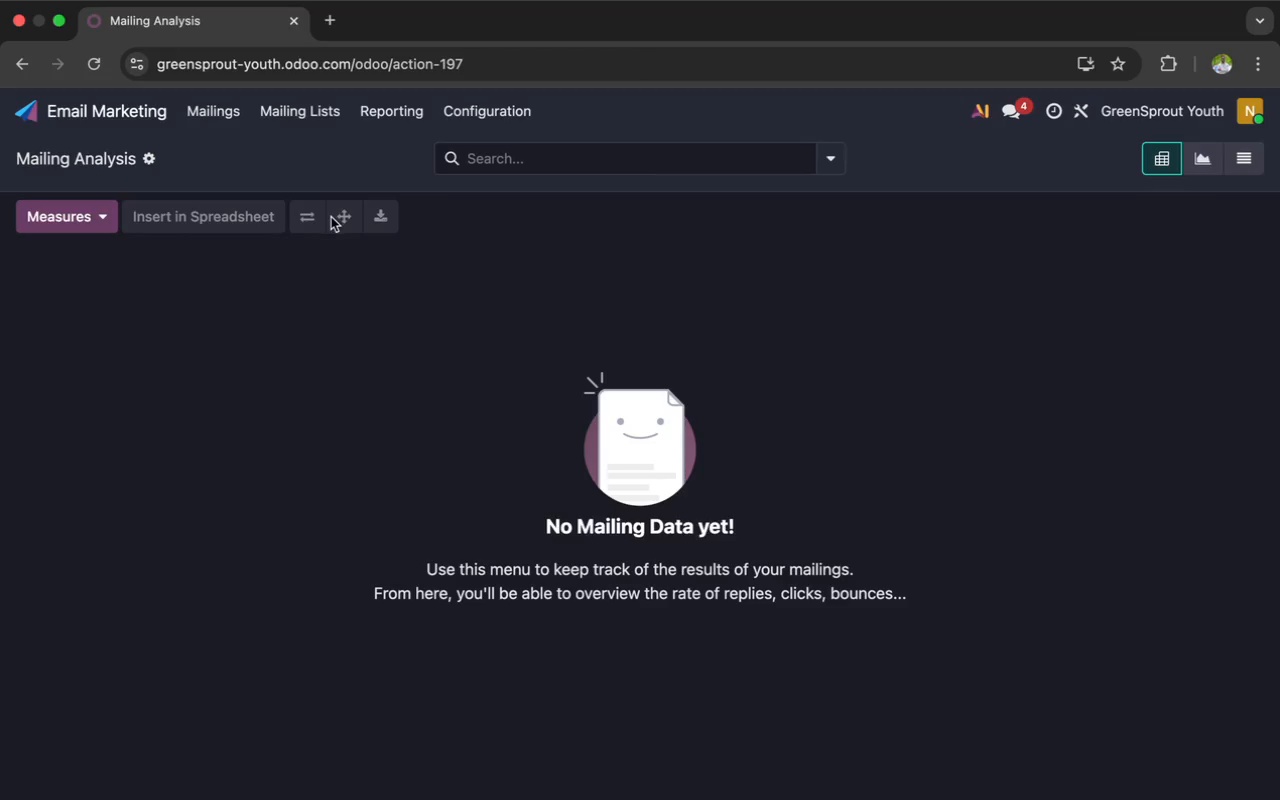 
left_click([306, 225])
 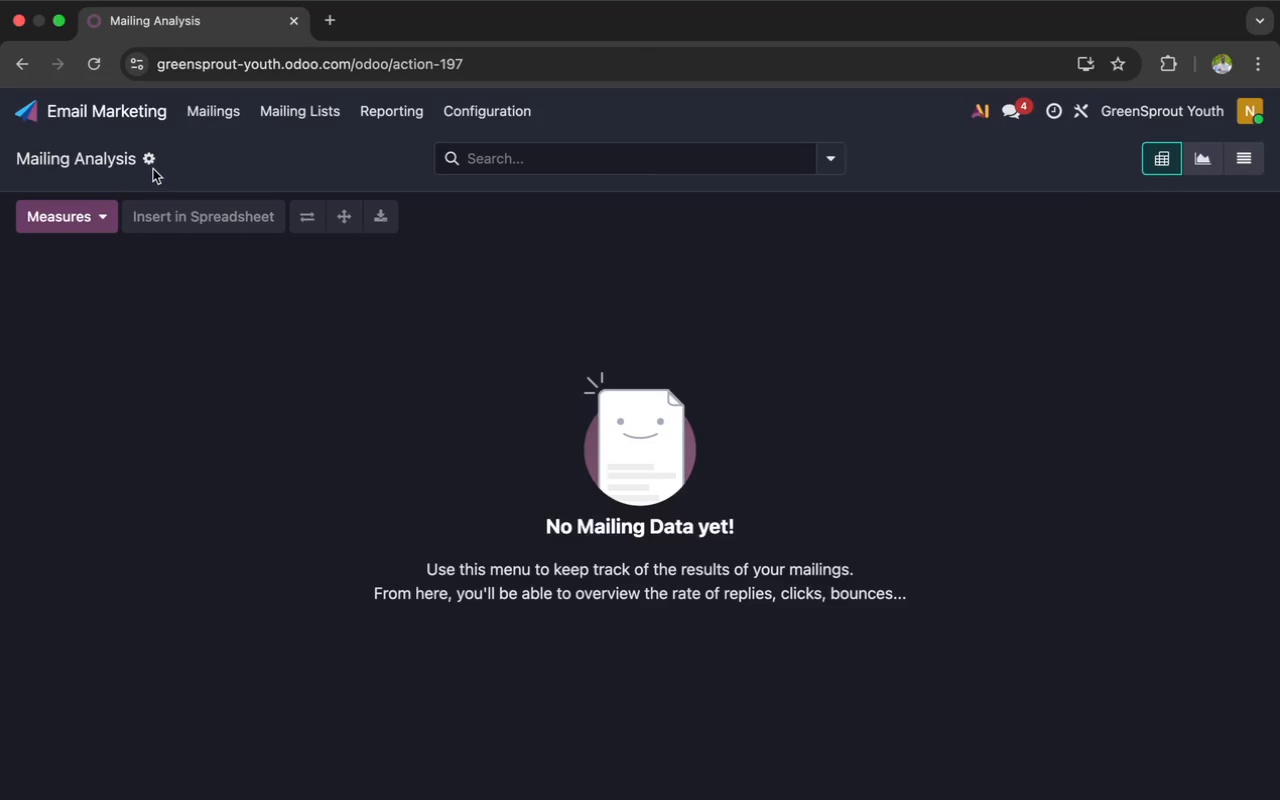 
left_click([149, 160])
 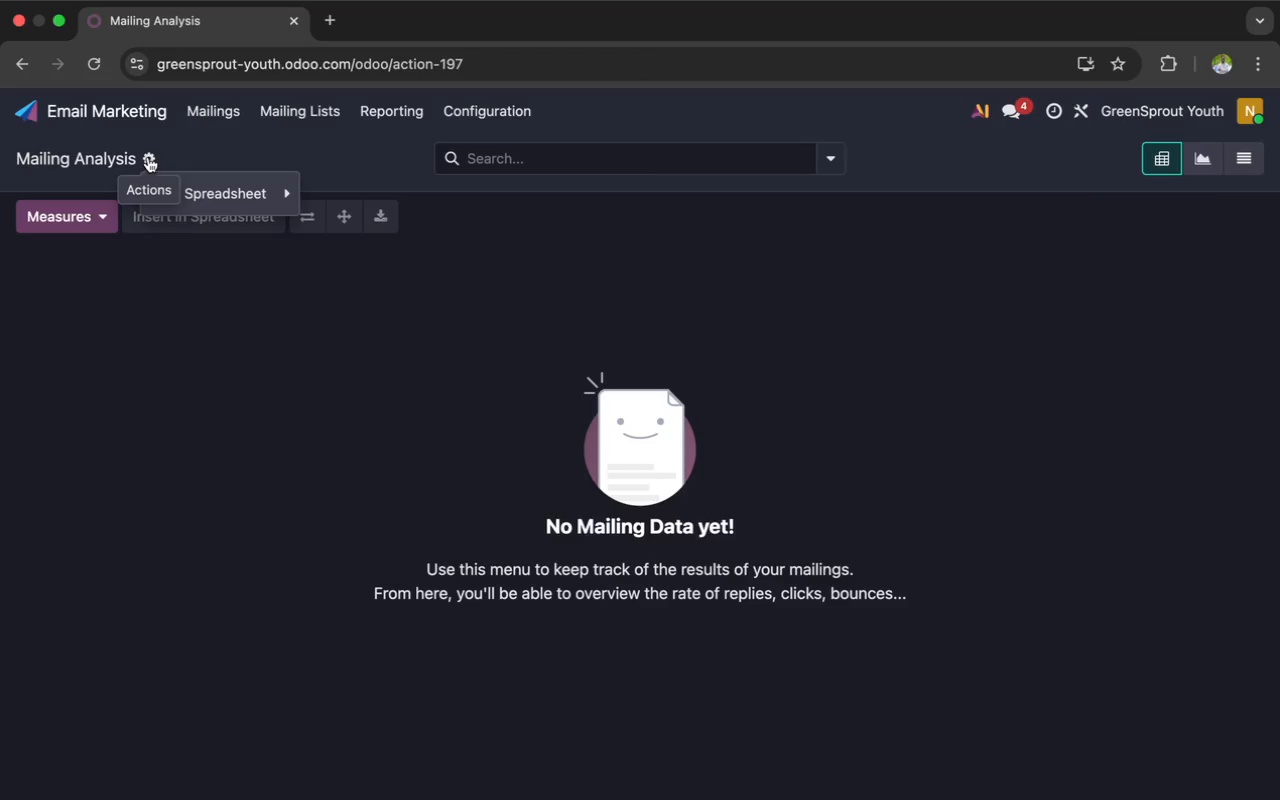 
left_click([76, 217])
 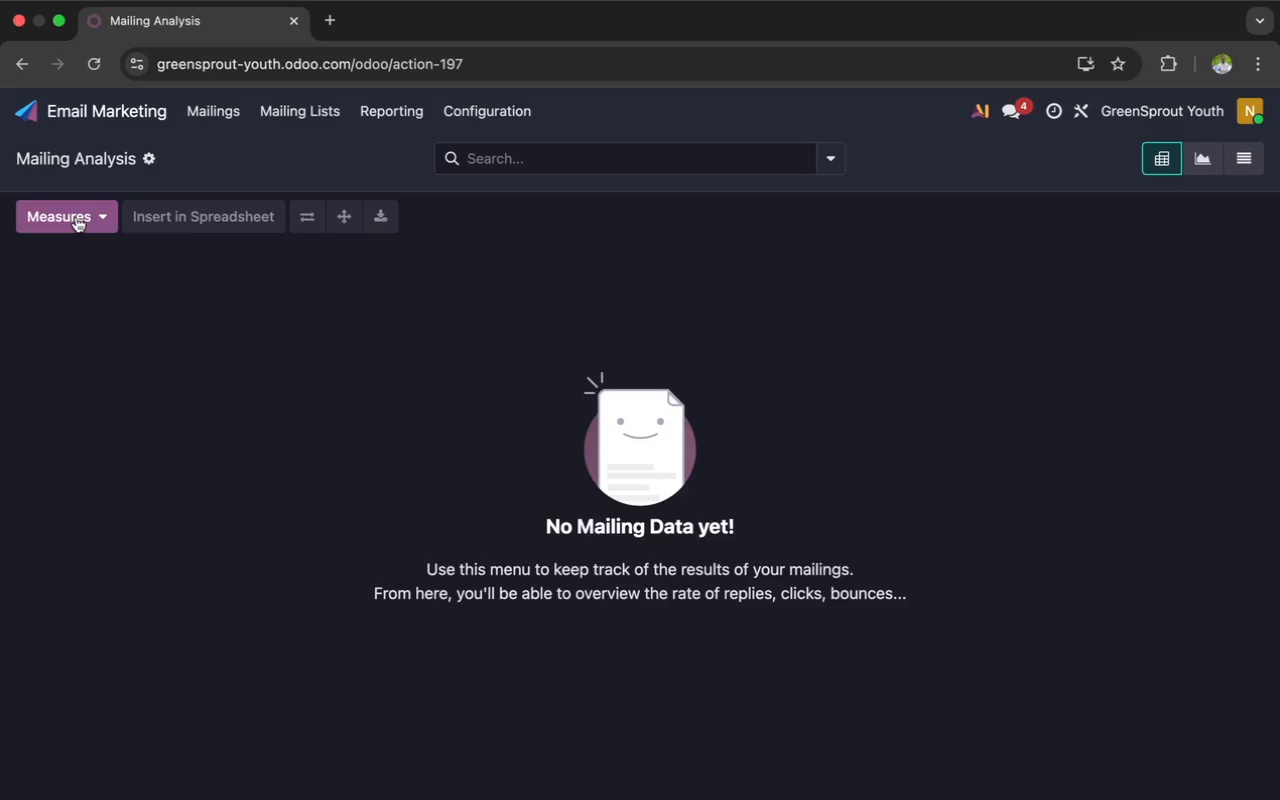 
double_click([76, 217])
 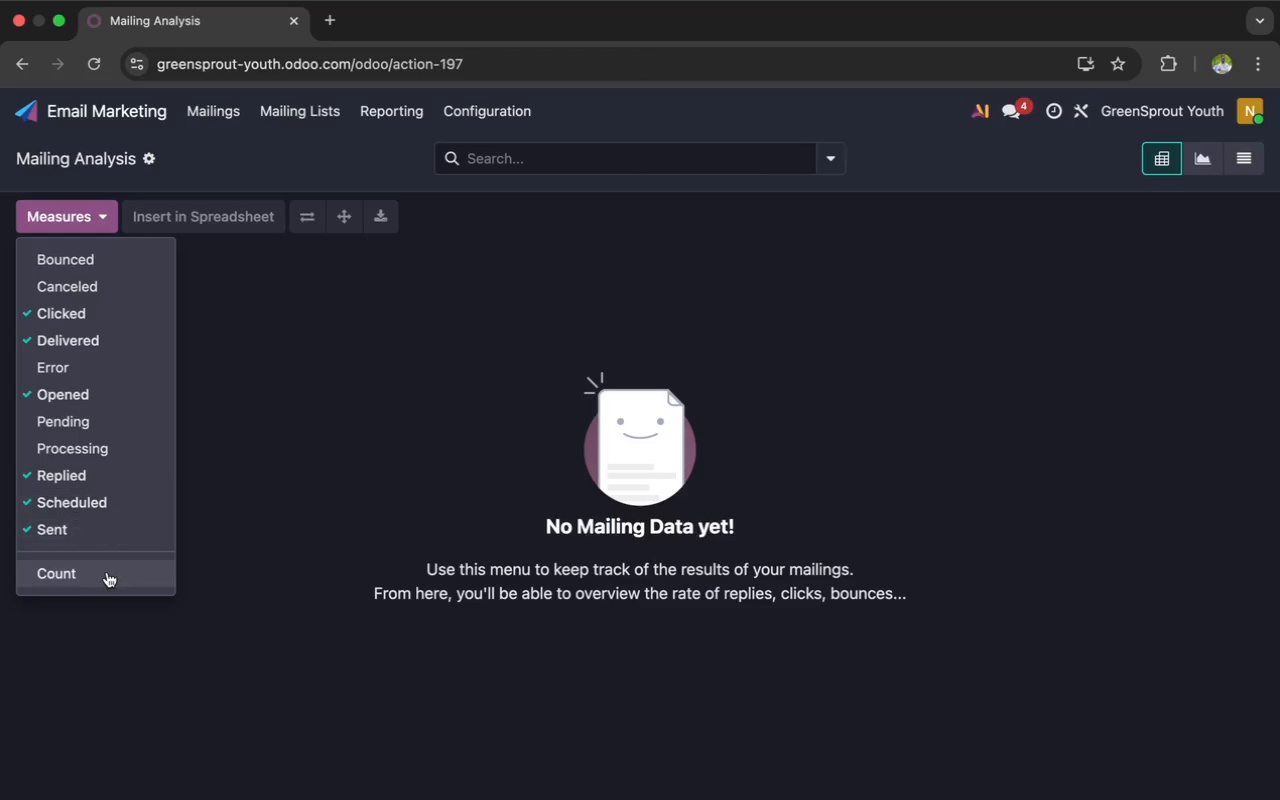 
left_click([104, 579])
 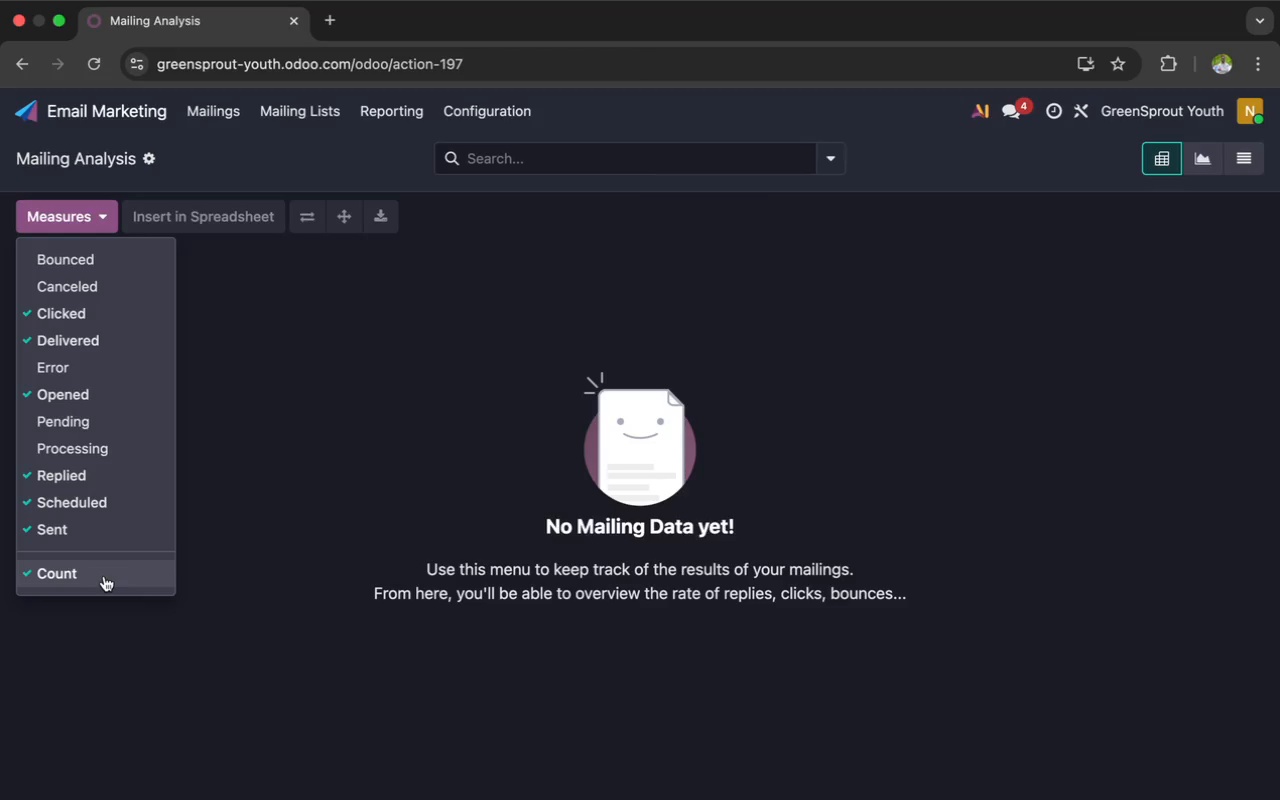 
left_click([209, 577])
 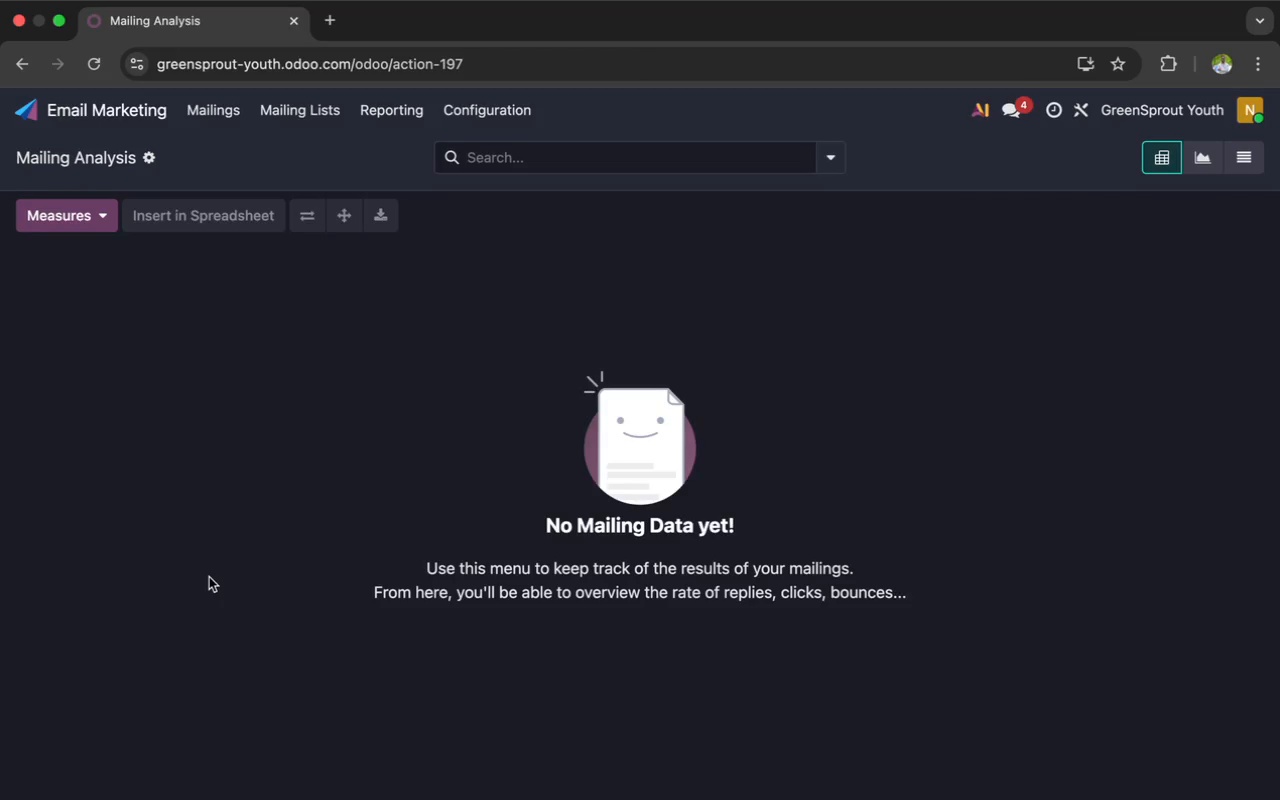 
scroll: coordinate [209, 577], scroll_direction: up, amount: 44.0
 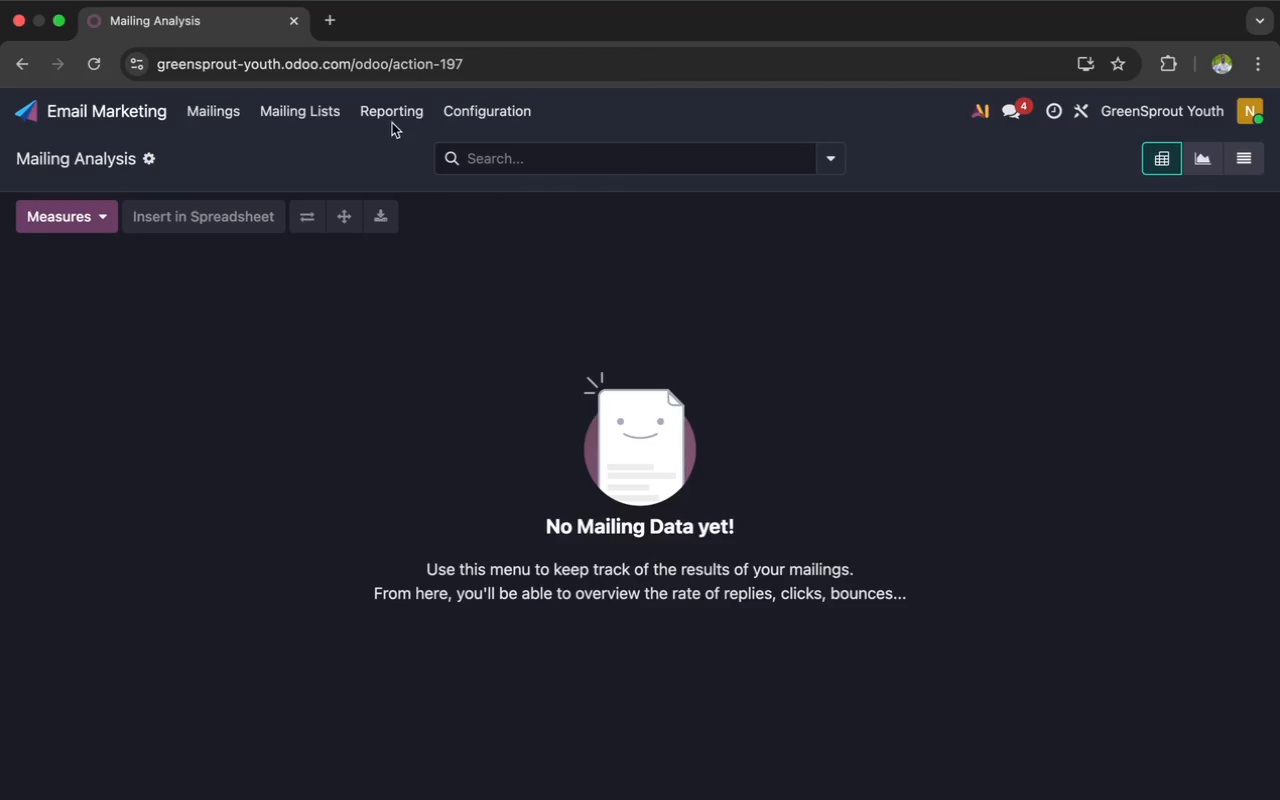 
left_click([449, 111])
 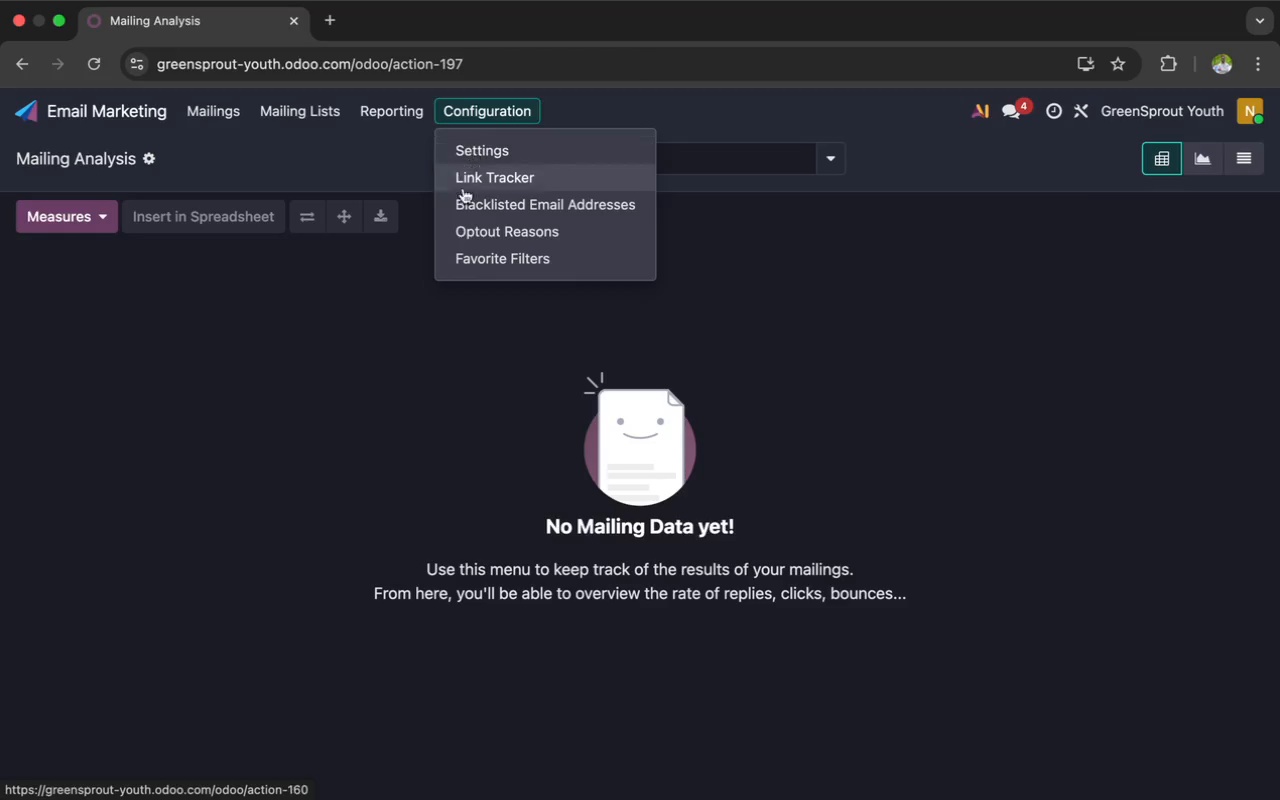 
wait(5.64)
 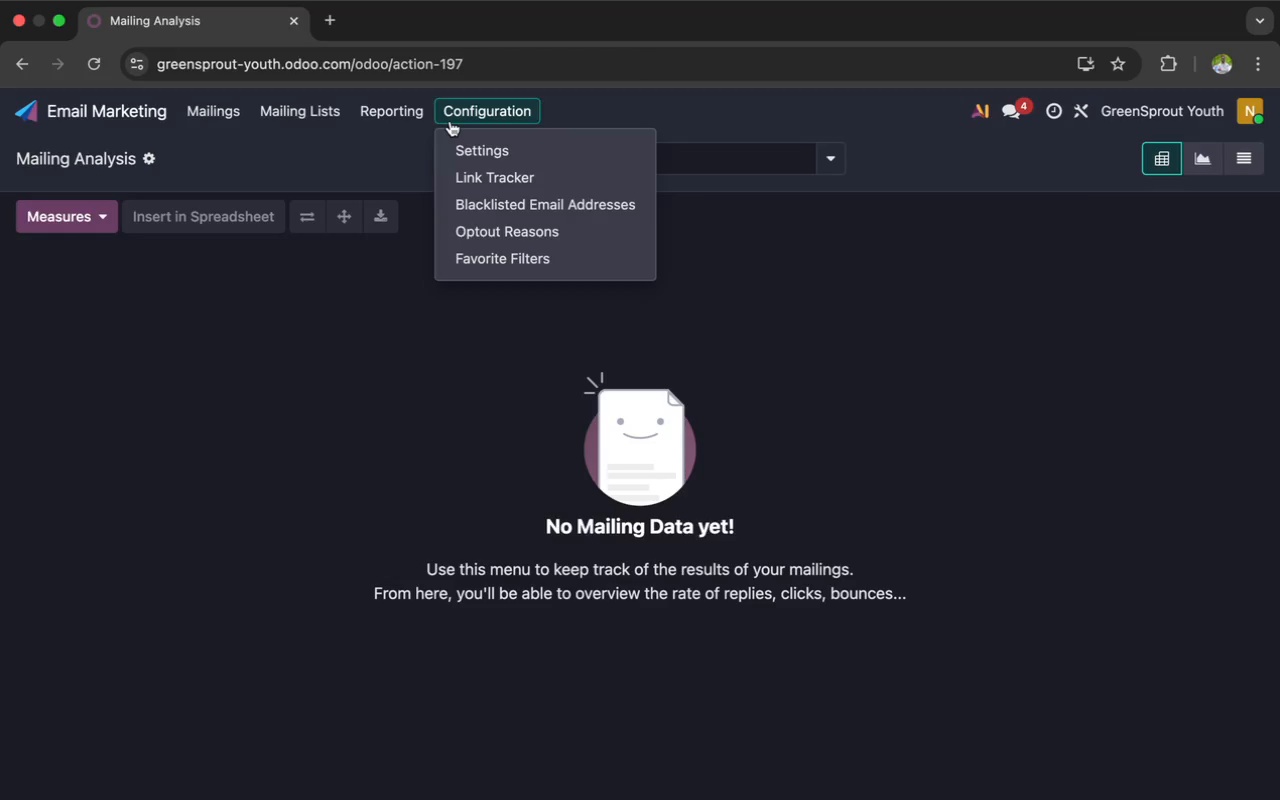 
left_click([123, 111])
 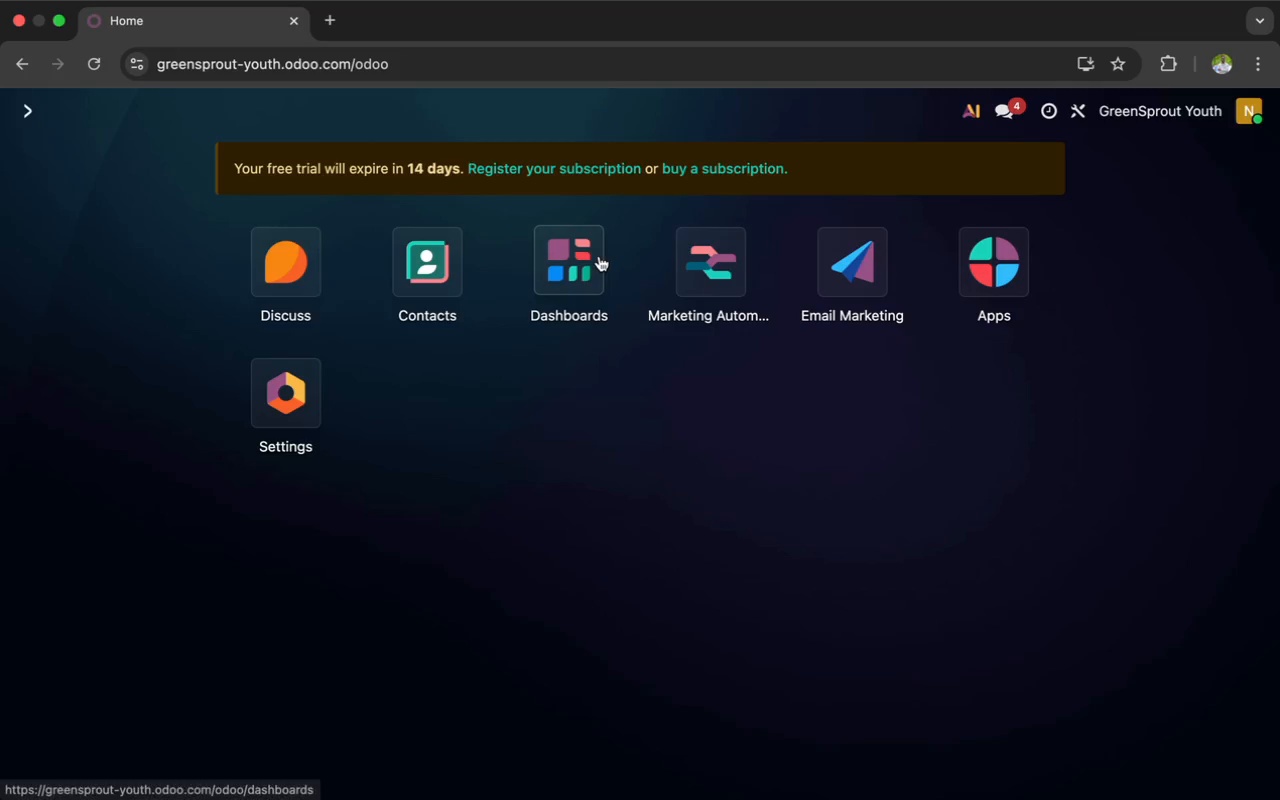 
left_click([680, 263])
 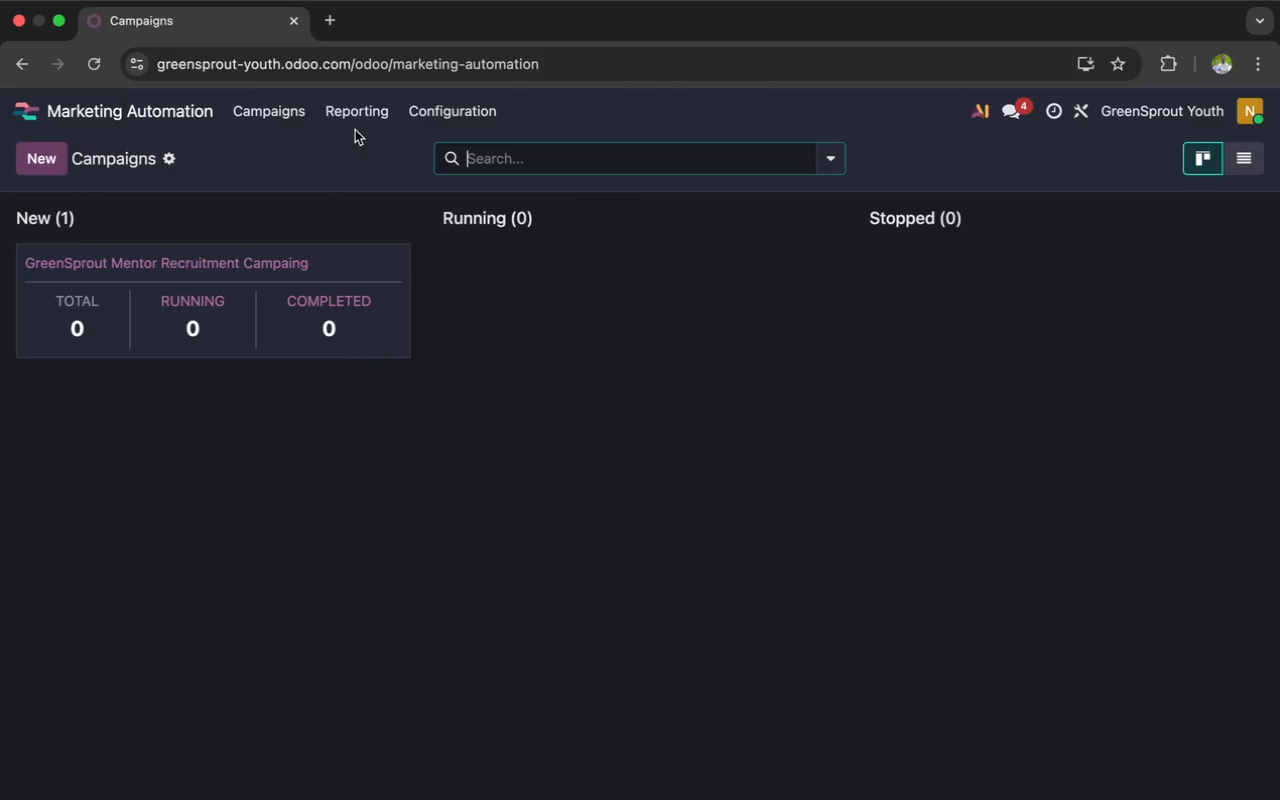 
left_click([358, 111])
 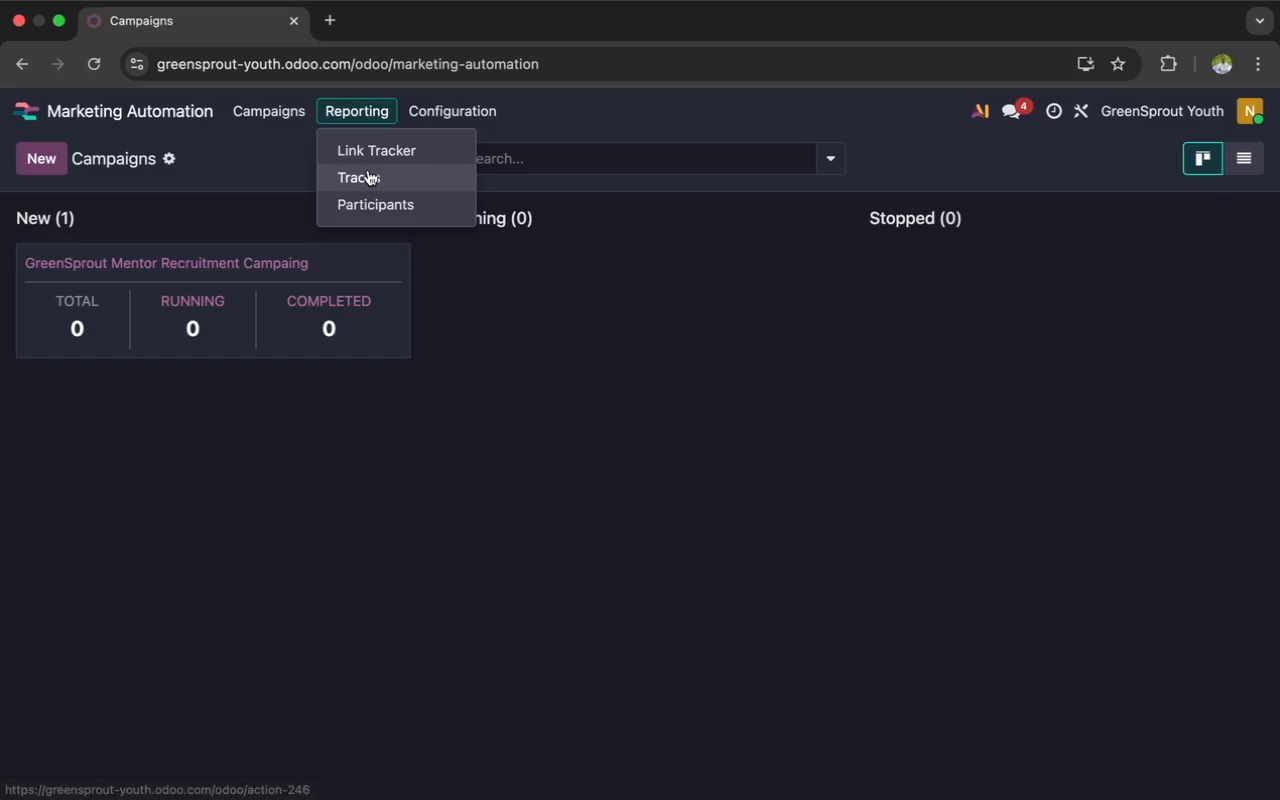 
wait(5.3)
 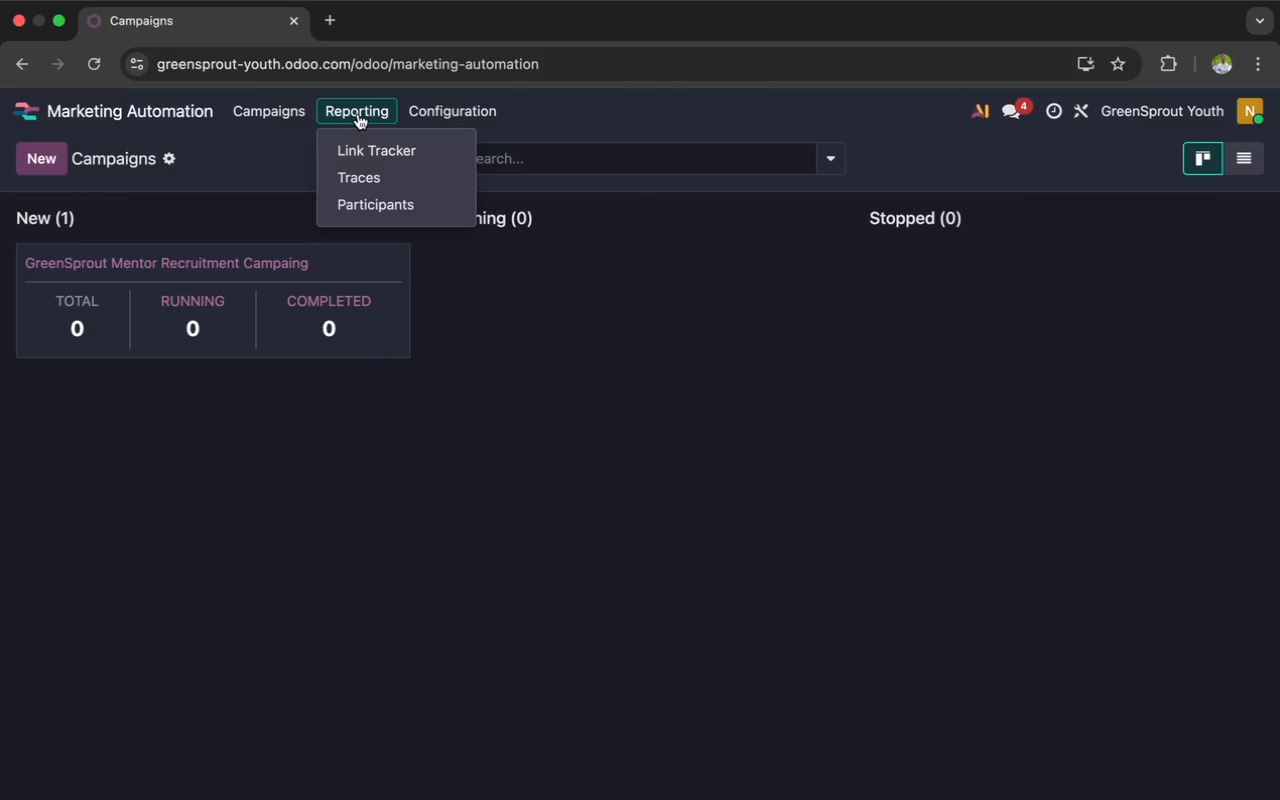 
left_click([370, 154])
 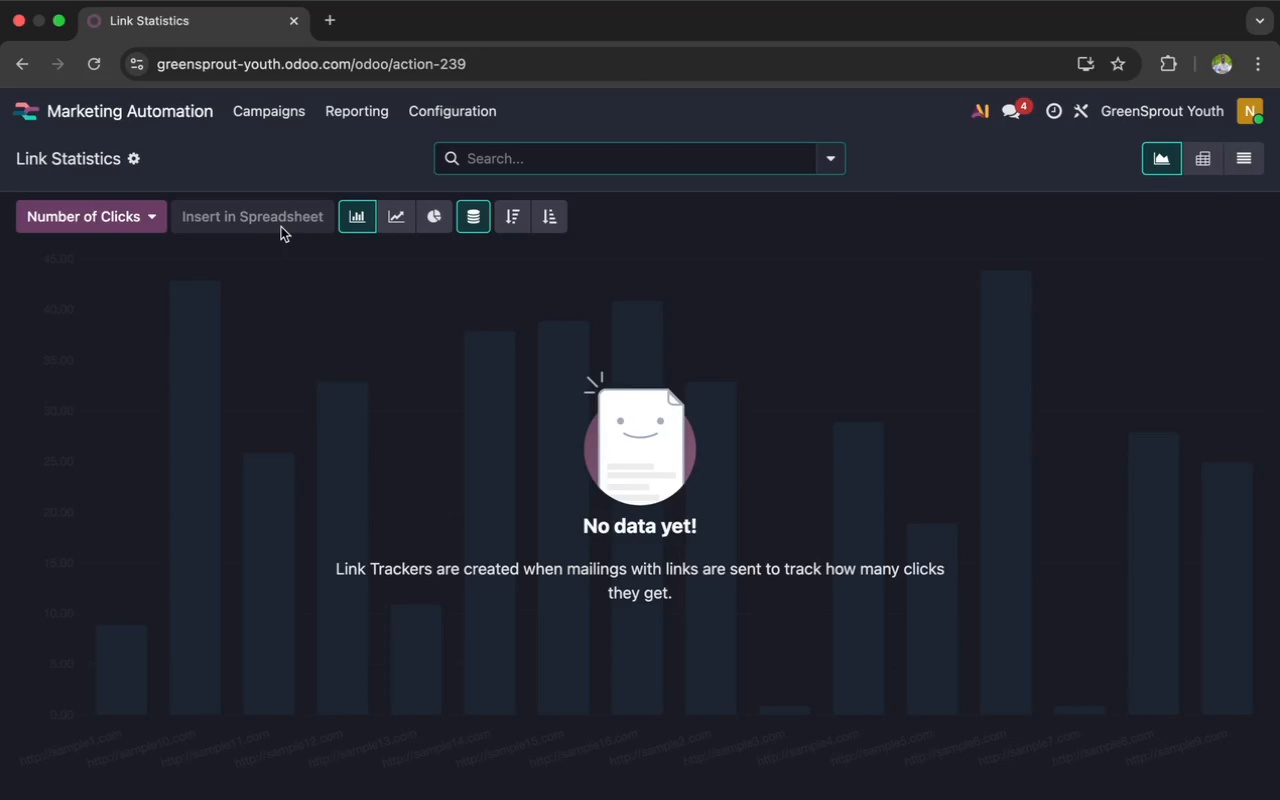 
left_click([152, 219])
 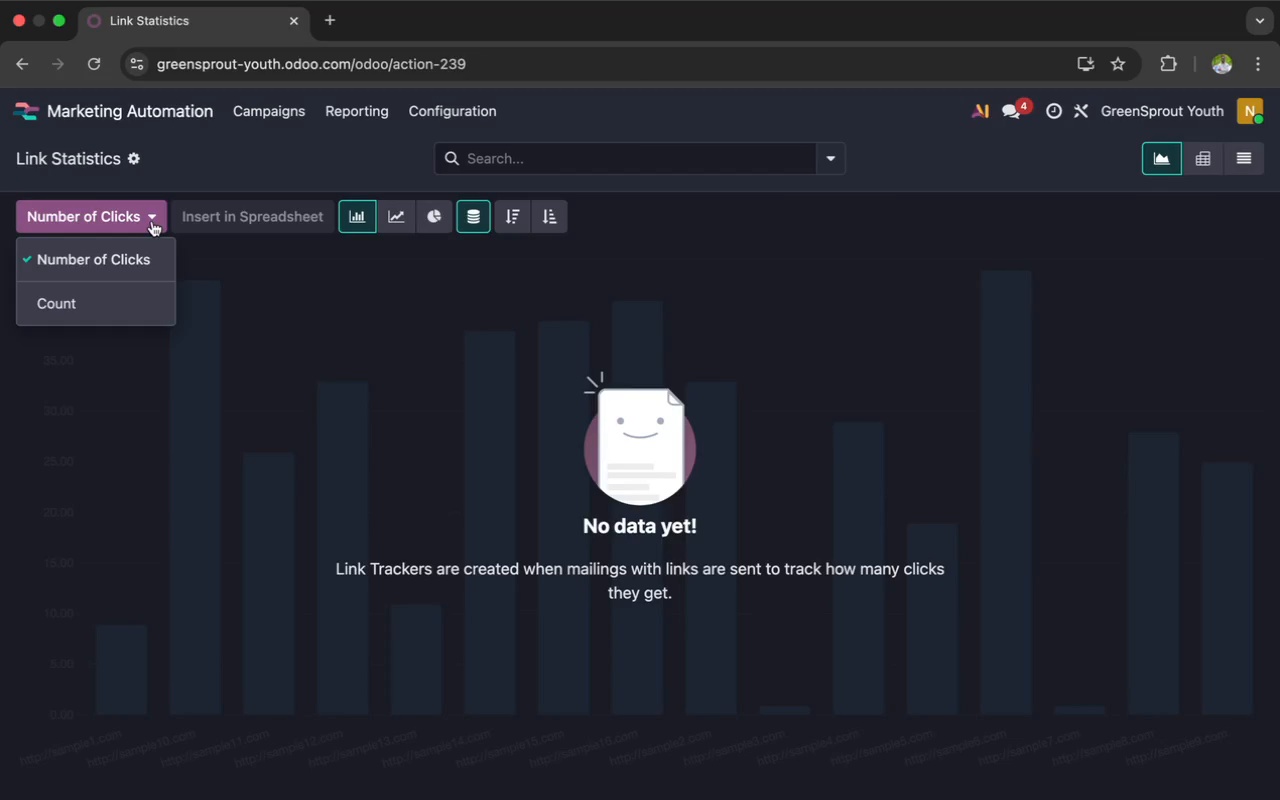 
left_click([152, 221])
 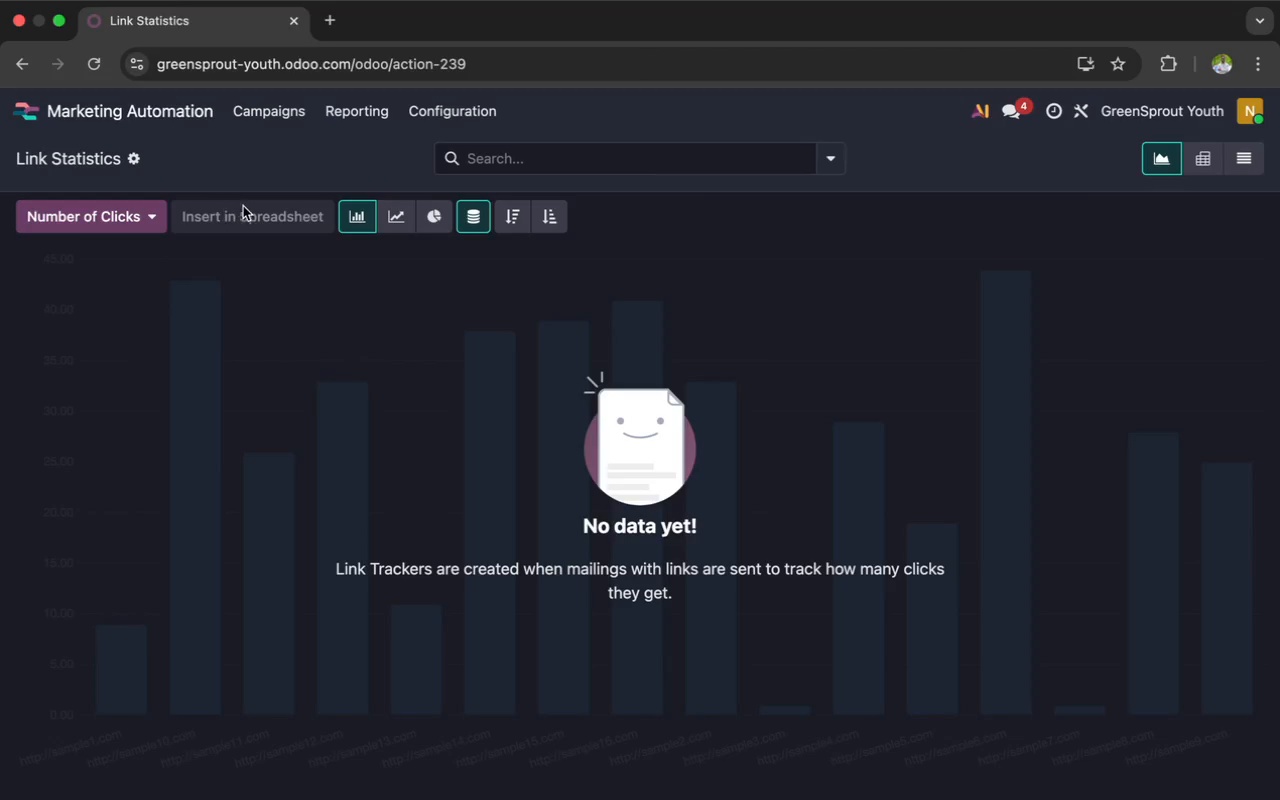 
left_click([246, 208])
 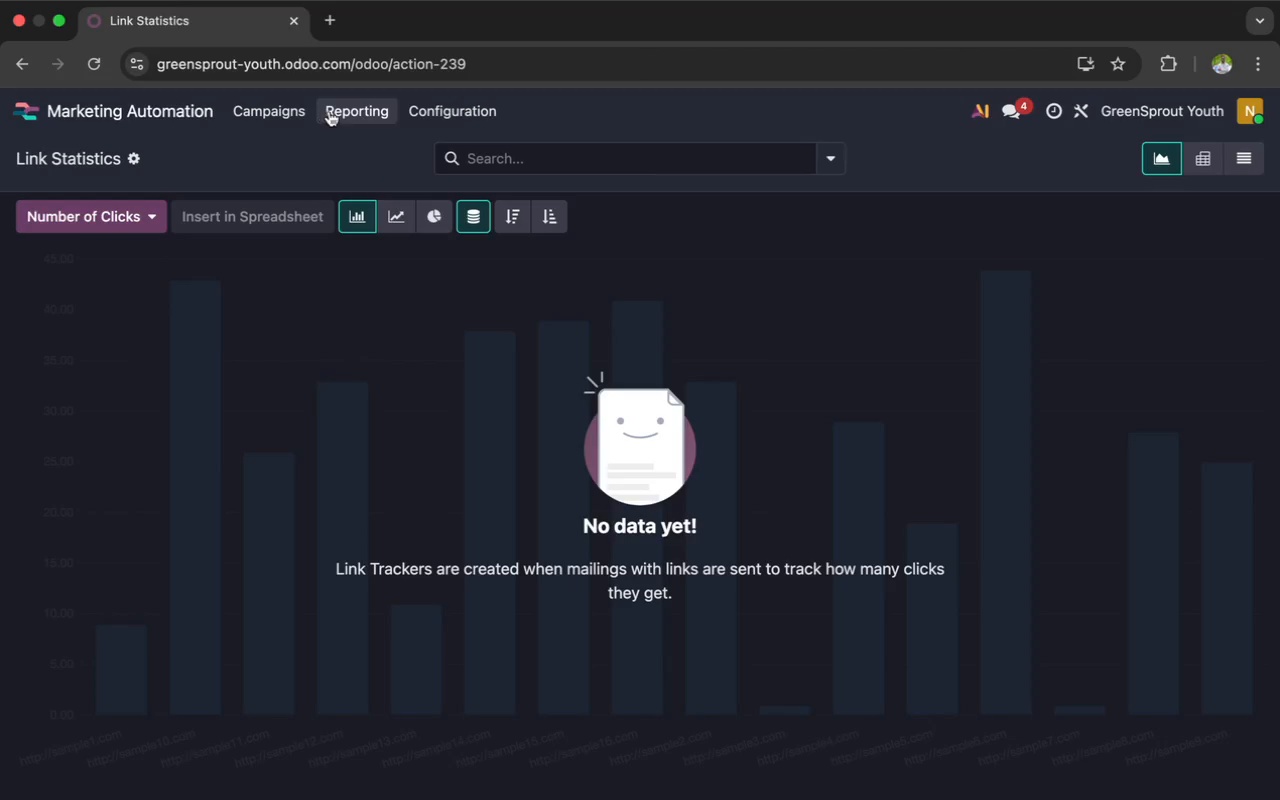 
left_click([334, 114])
 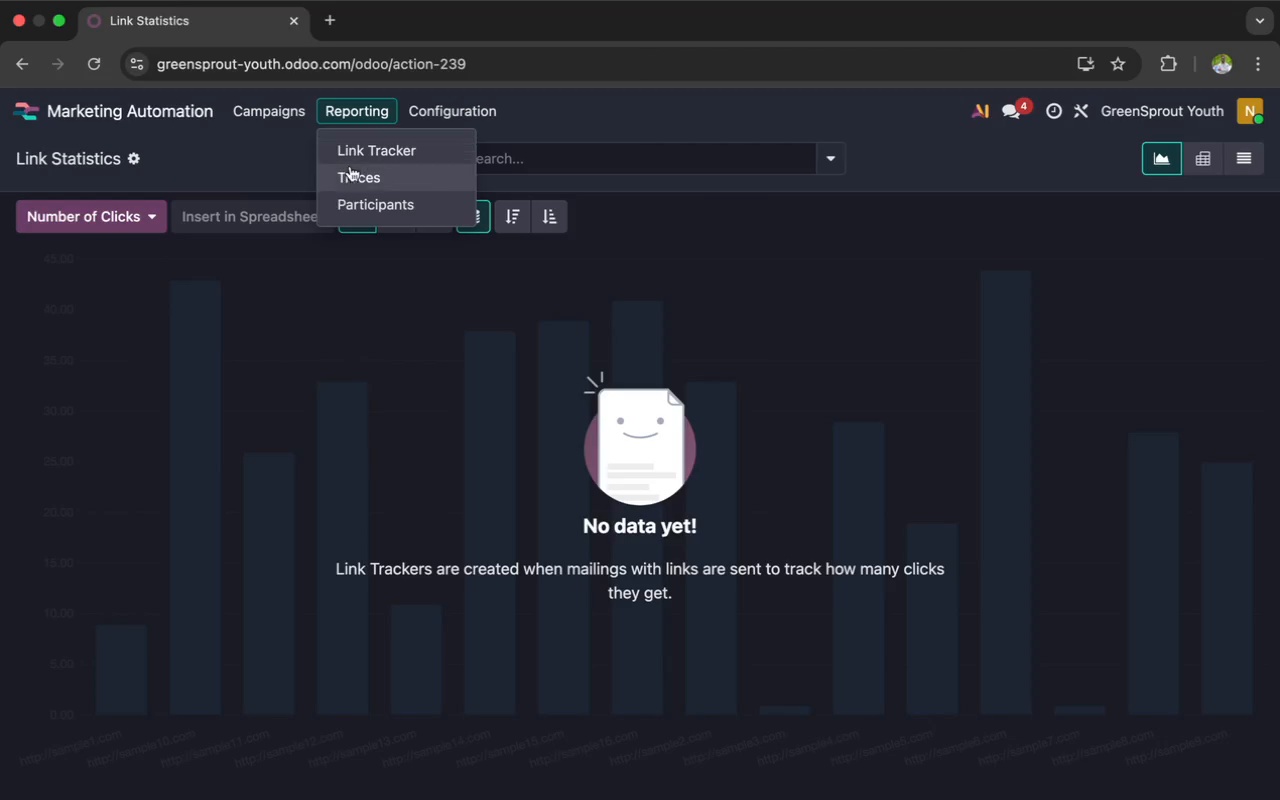 
left_click([352, 171])
 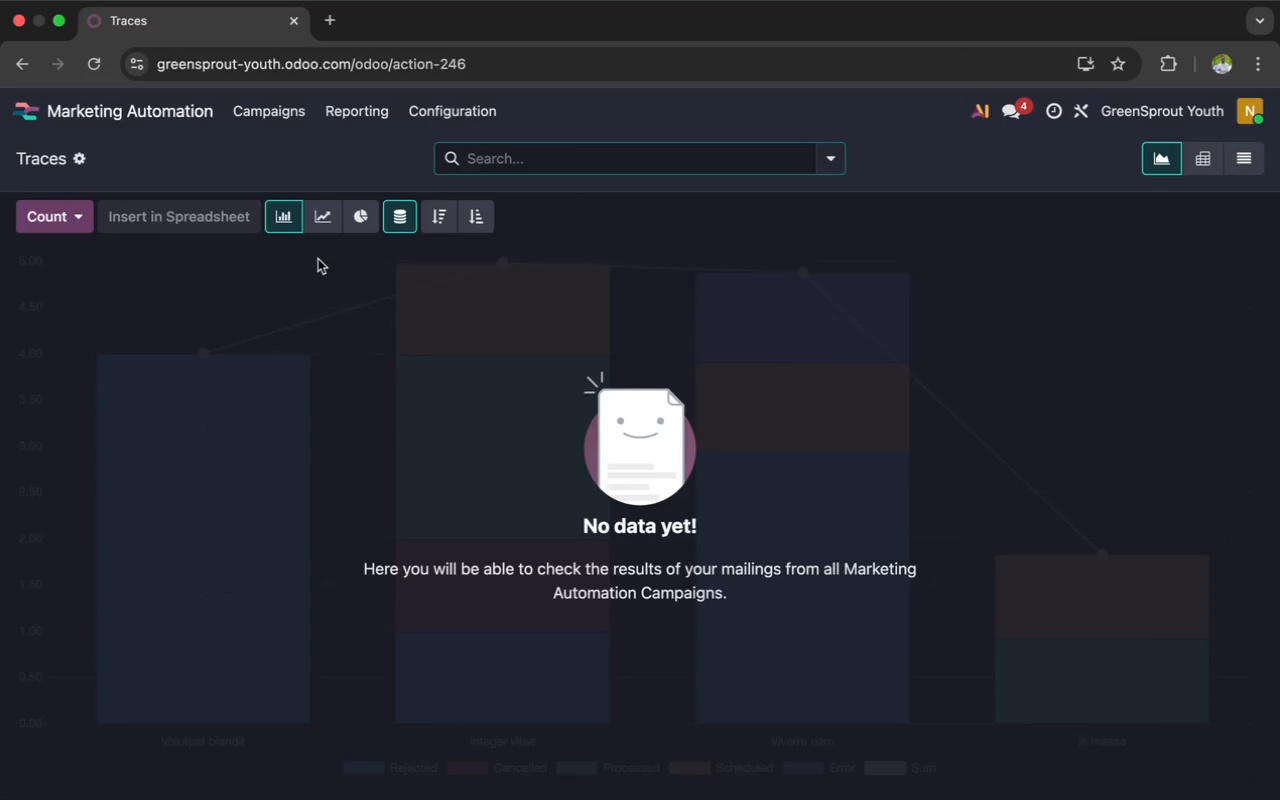 
scroll: coordinate [320, 285], scroll_direction: down, amount: 3.0
 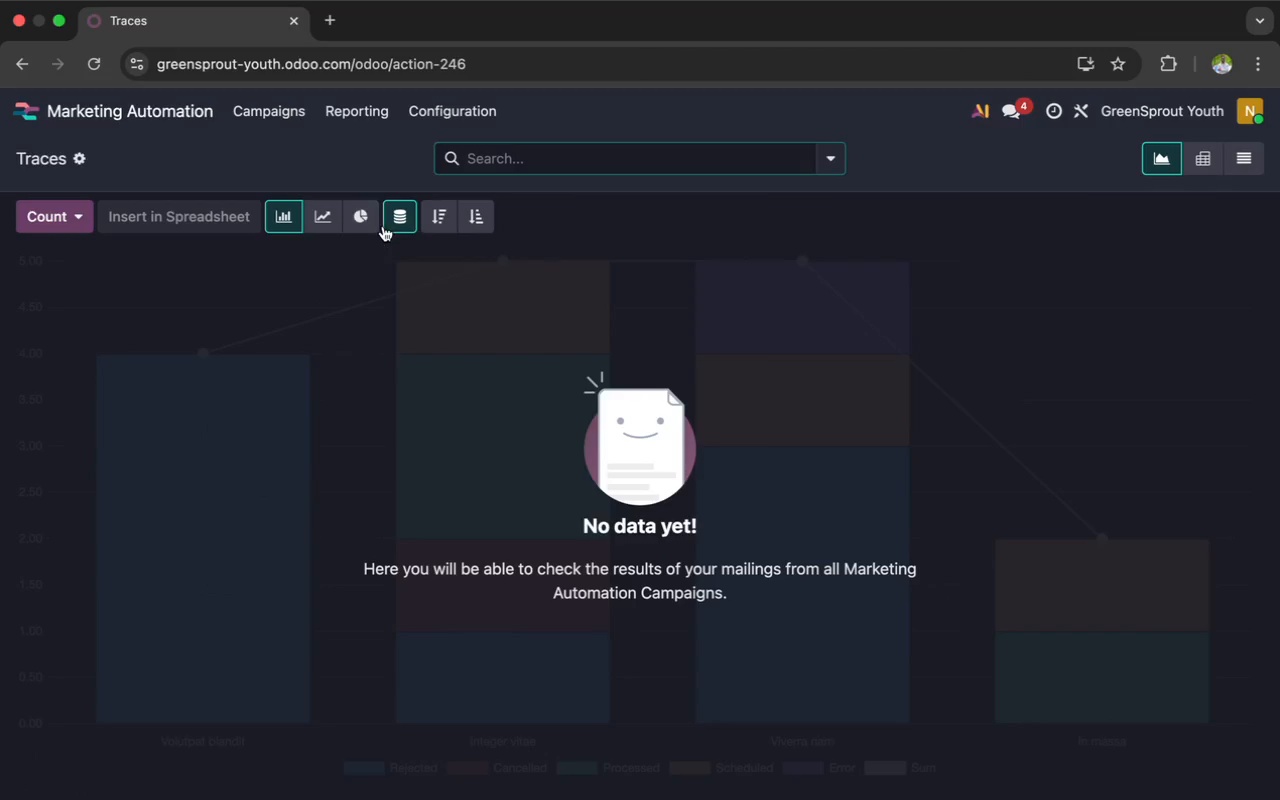 
left_click([389, 221])
 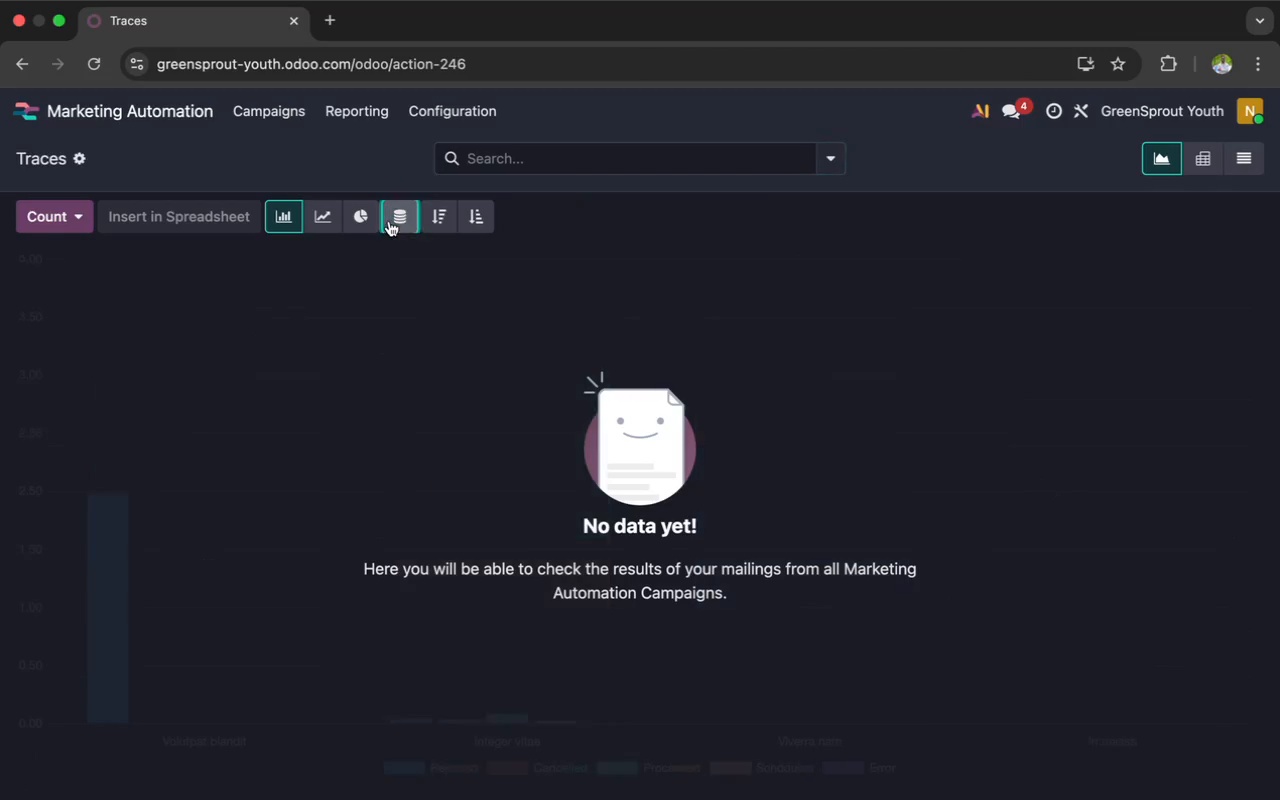 
hold_key(key=Space, duration=0.42)
 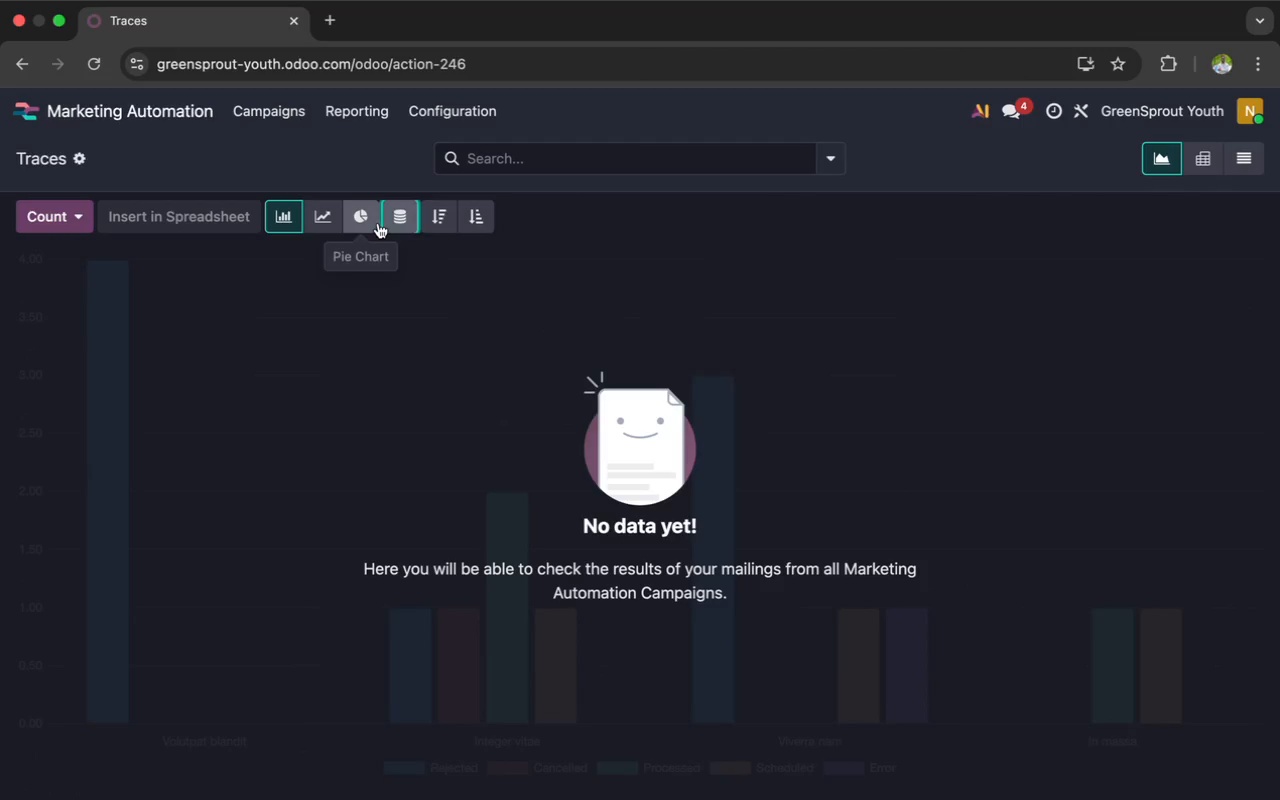 
left_click([367, 222])
 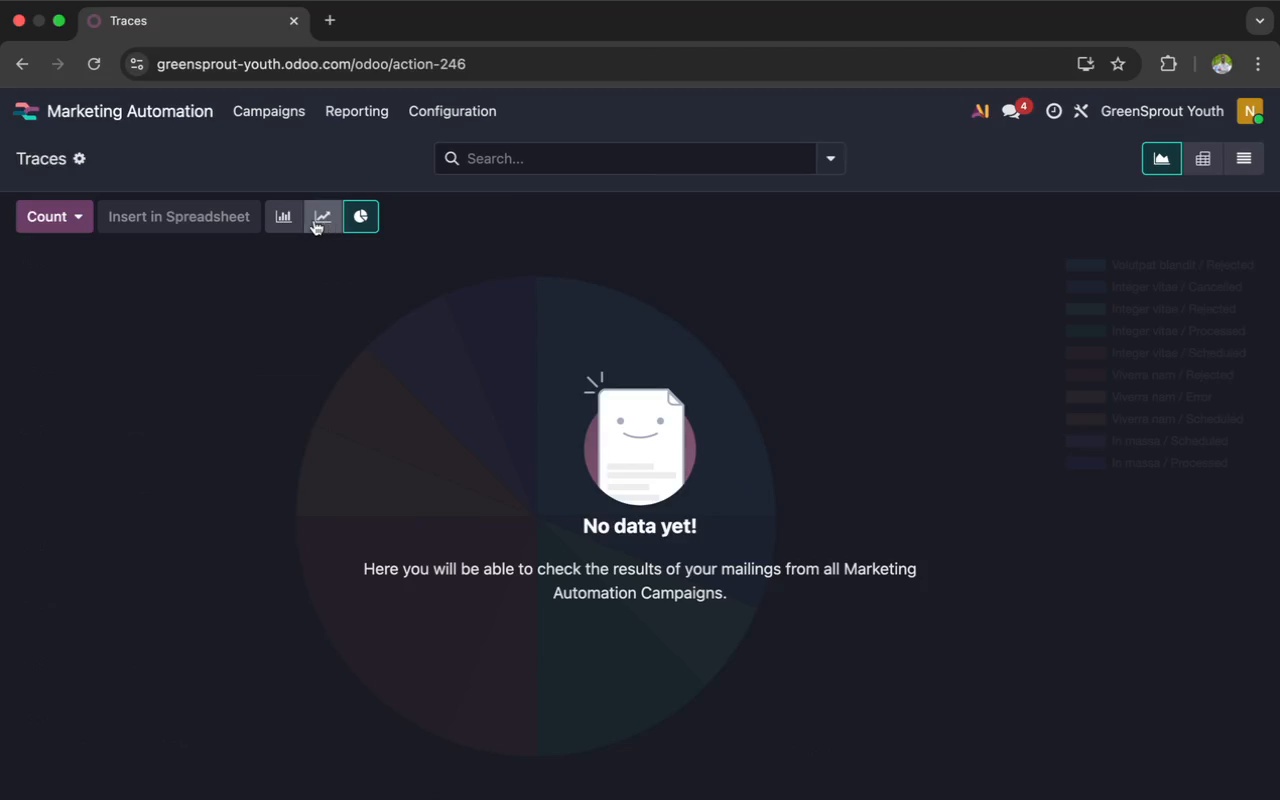 
left_click([294, 220])
 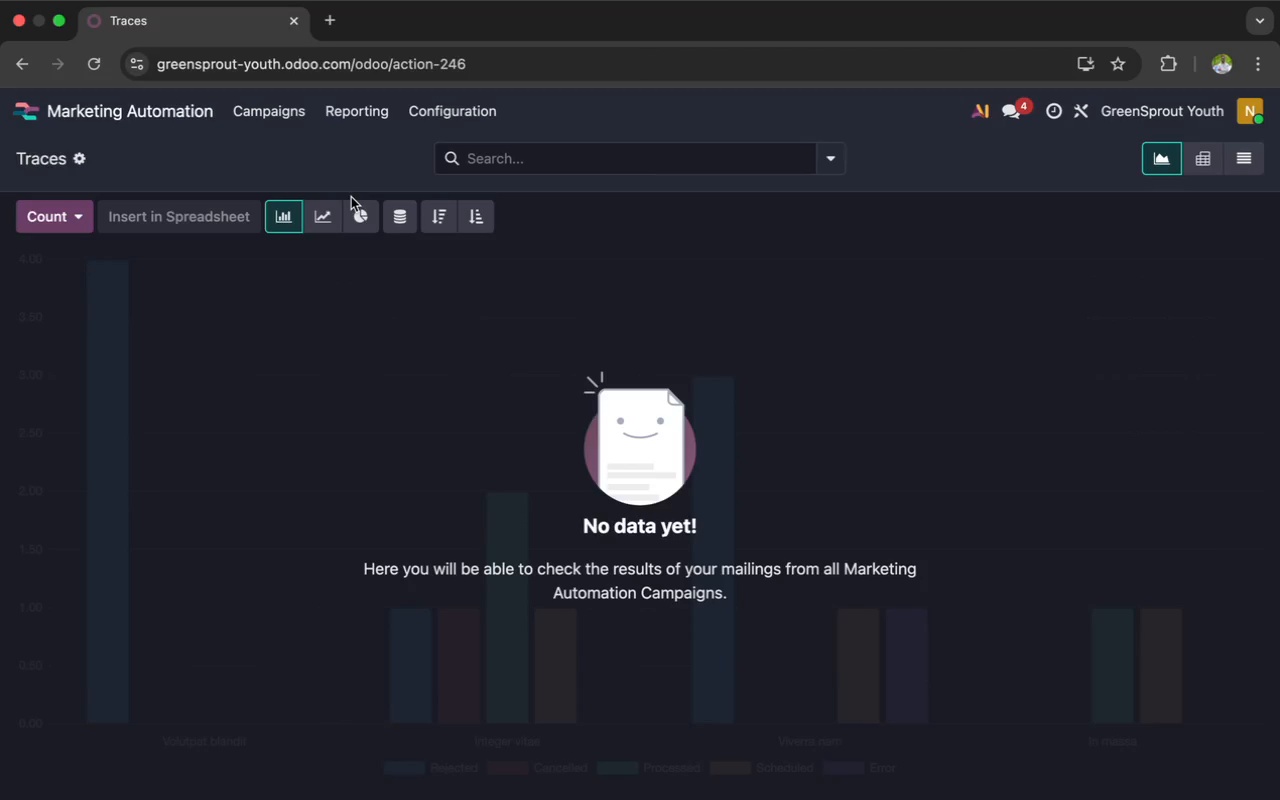 
left_click([341, 118])
 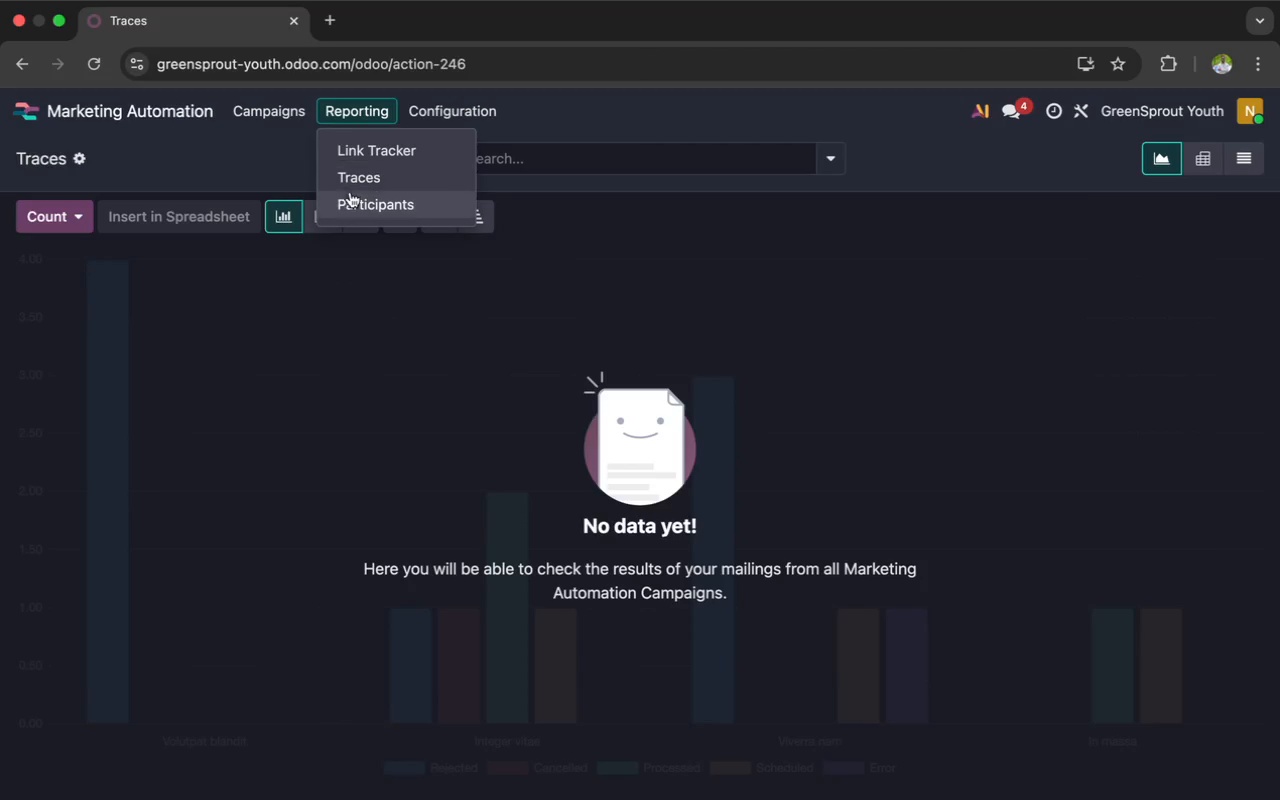 
left_click([353, 198])
 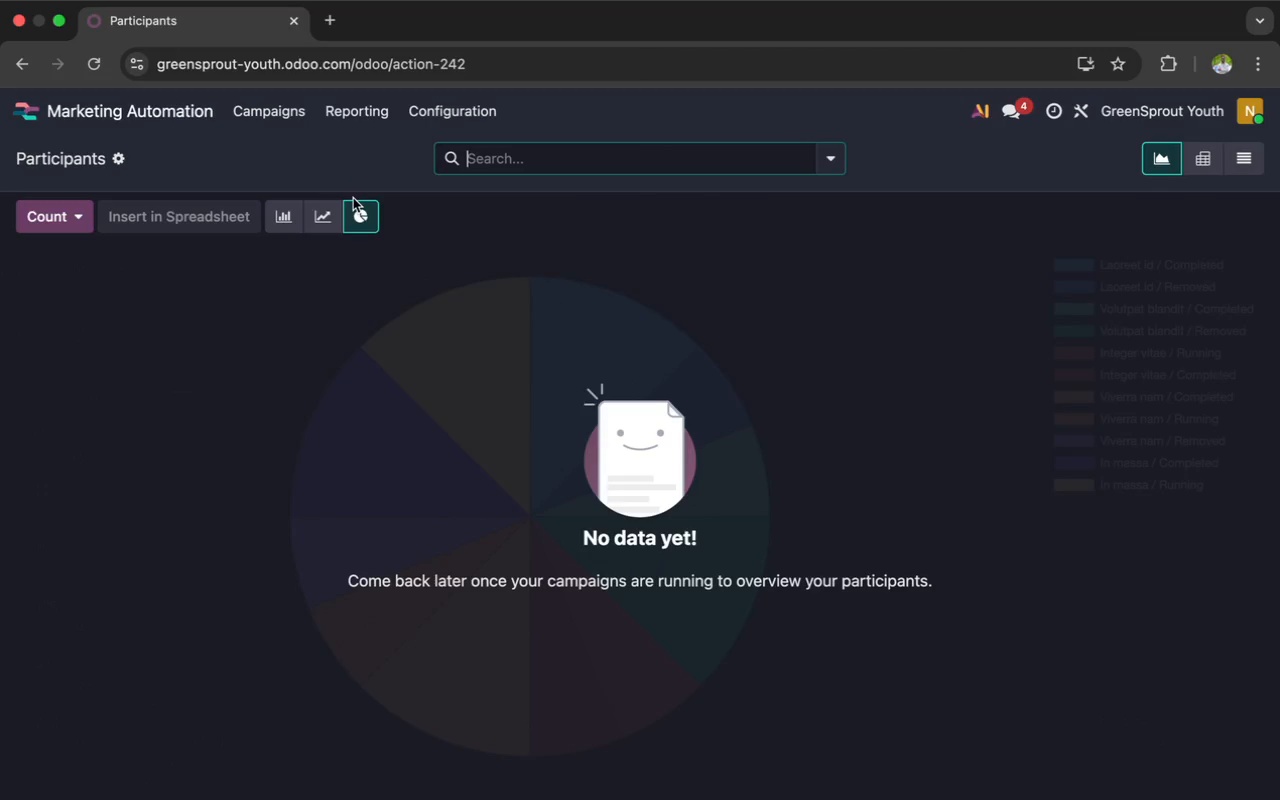 
left_click([412, 368])
 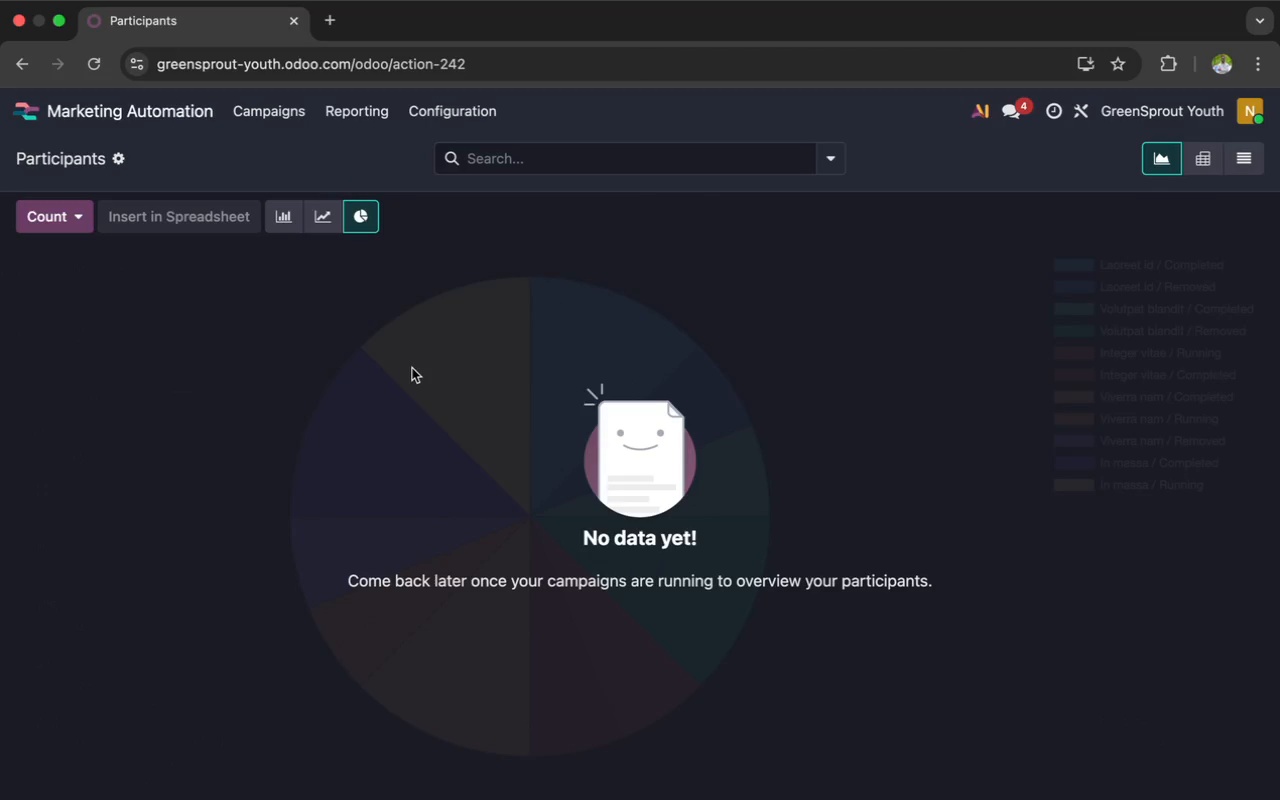 
type(    hoj)
 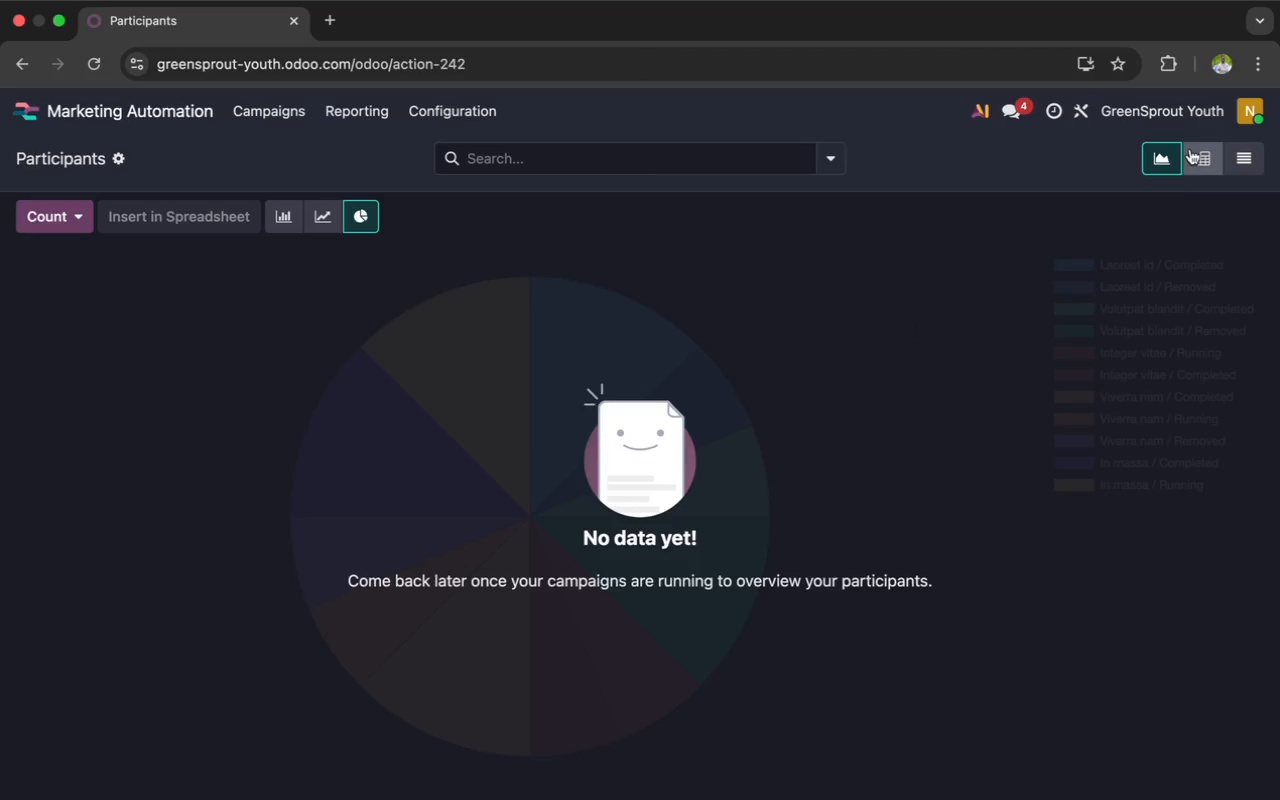 
left_click([1204, 144])
 